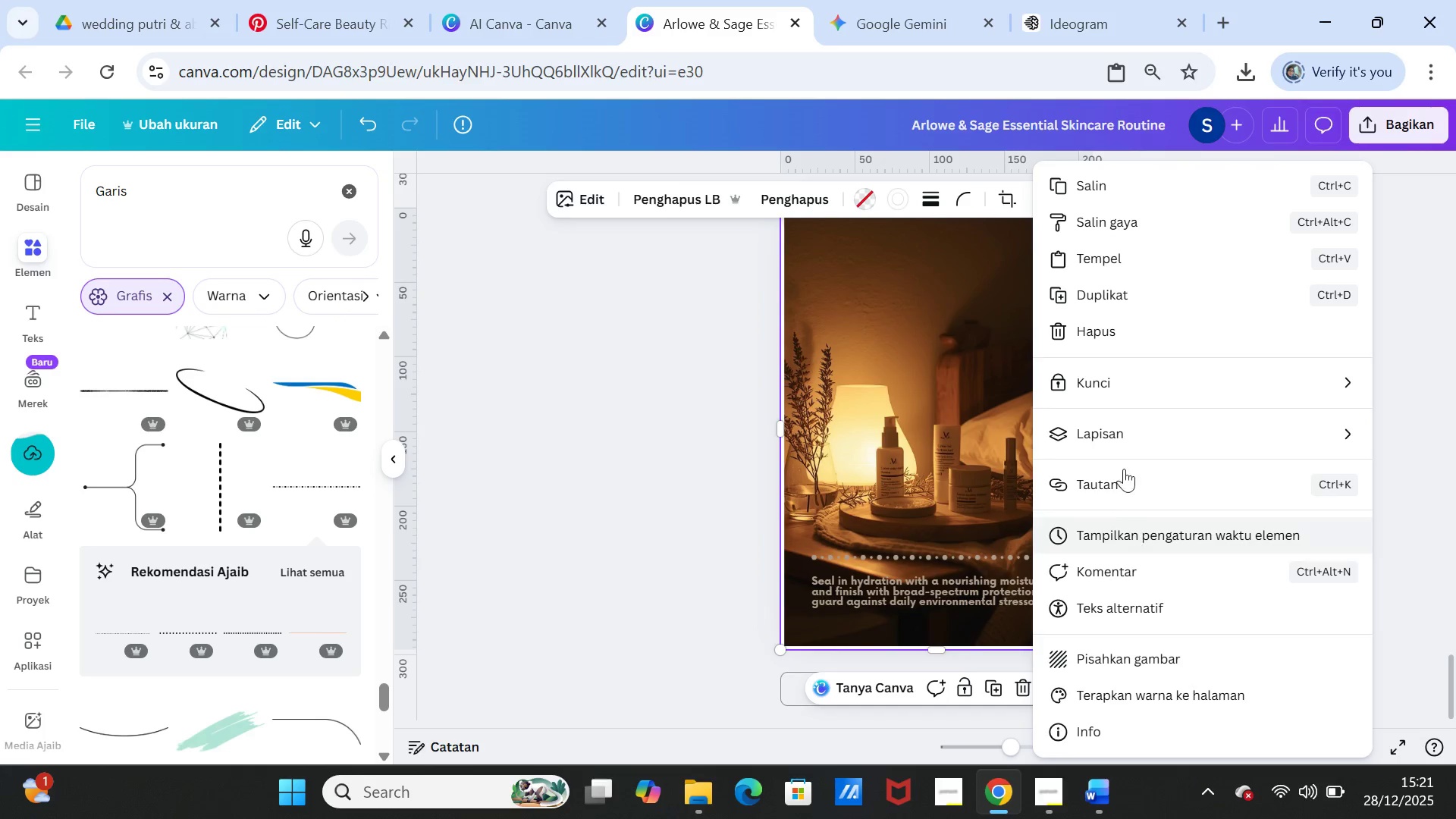 
left_click([1121, 436])
 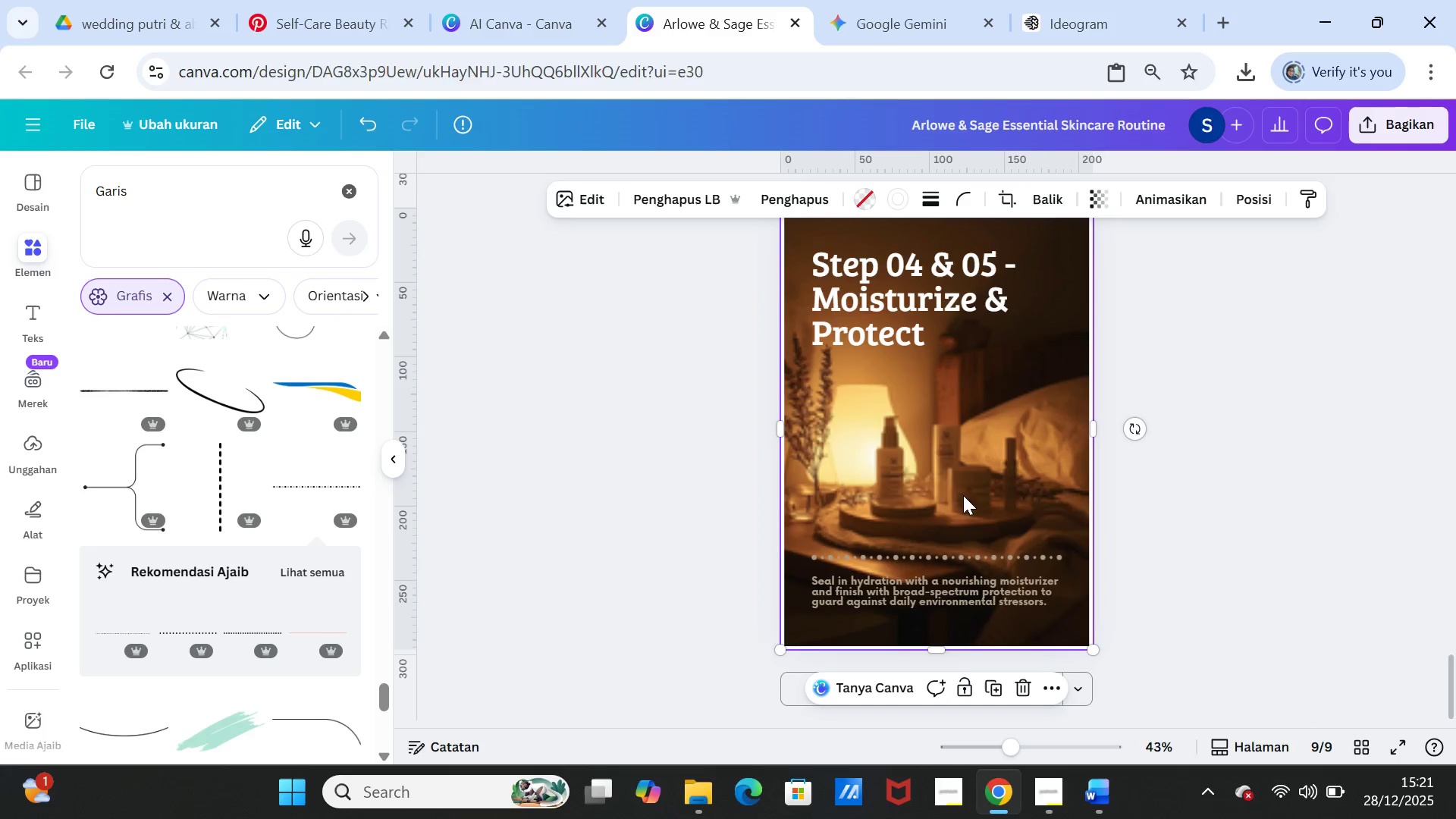 
left_click([1258, 437])
 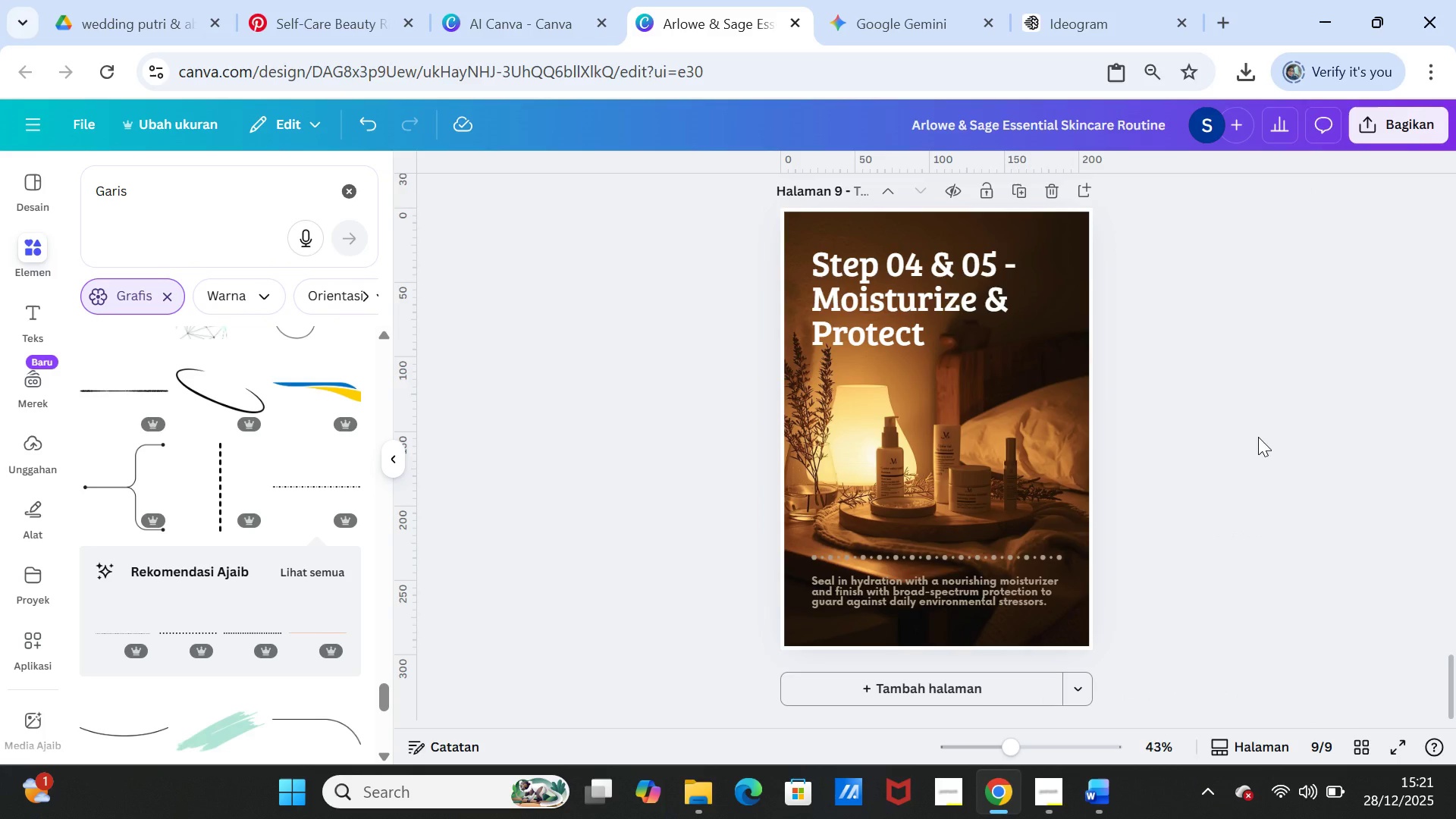 
left_click([1258, 437])
 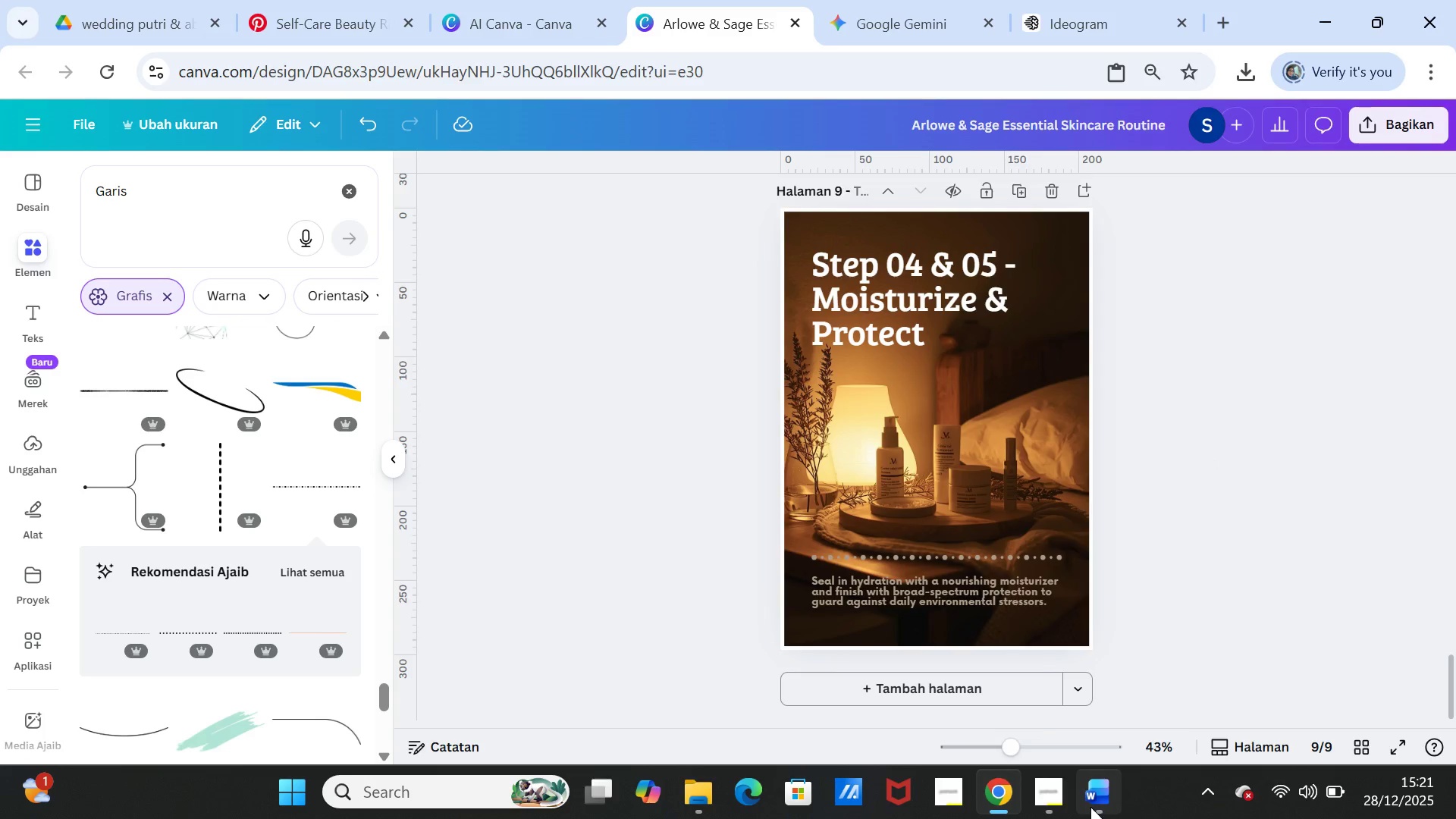 
left_click([1104, 799])
 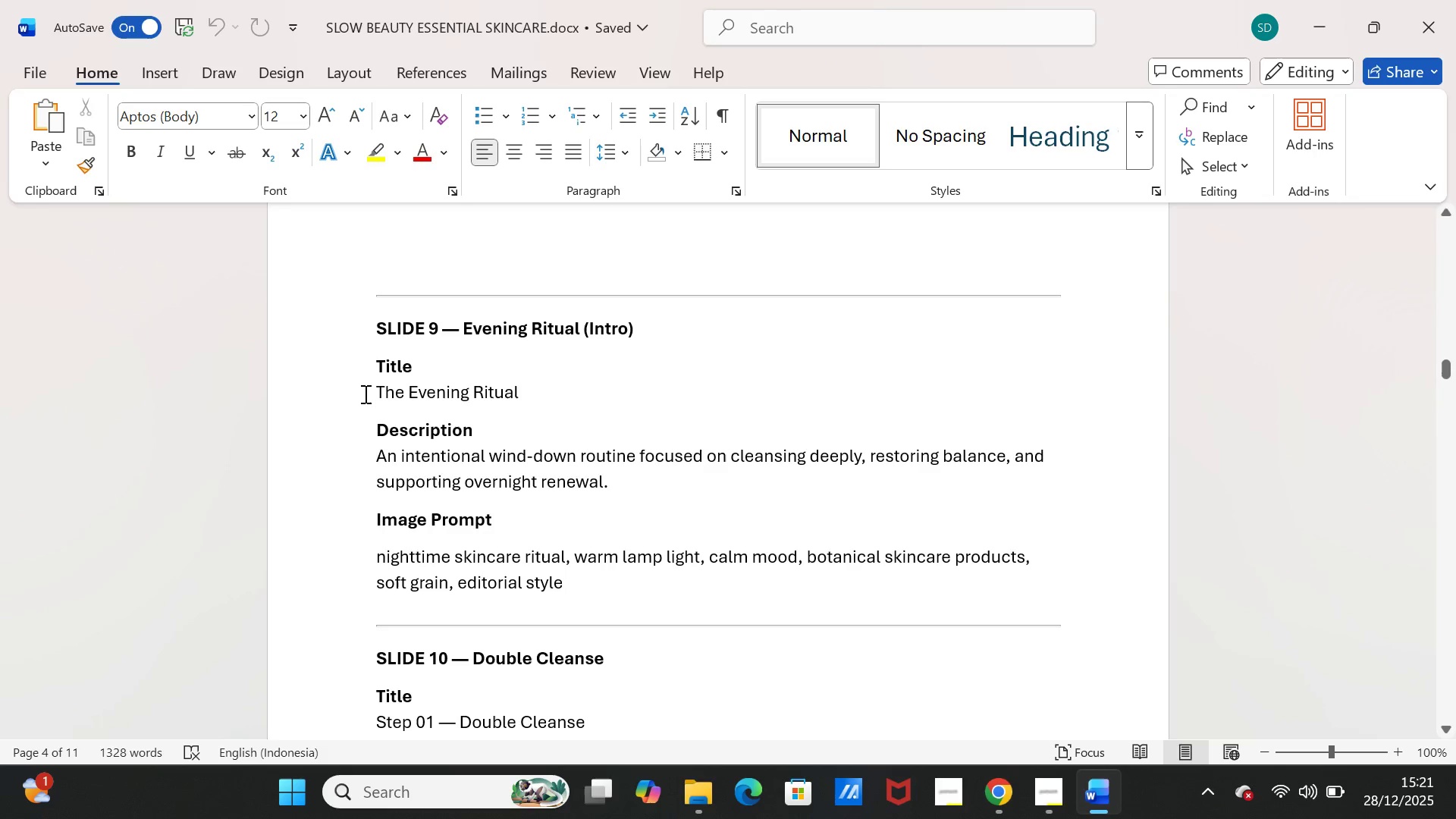 
left_click_drag(start_coordinate=[374, 391], to_coordinate=[511, 387])
 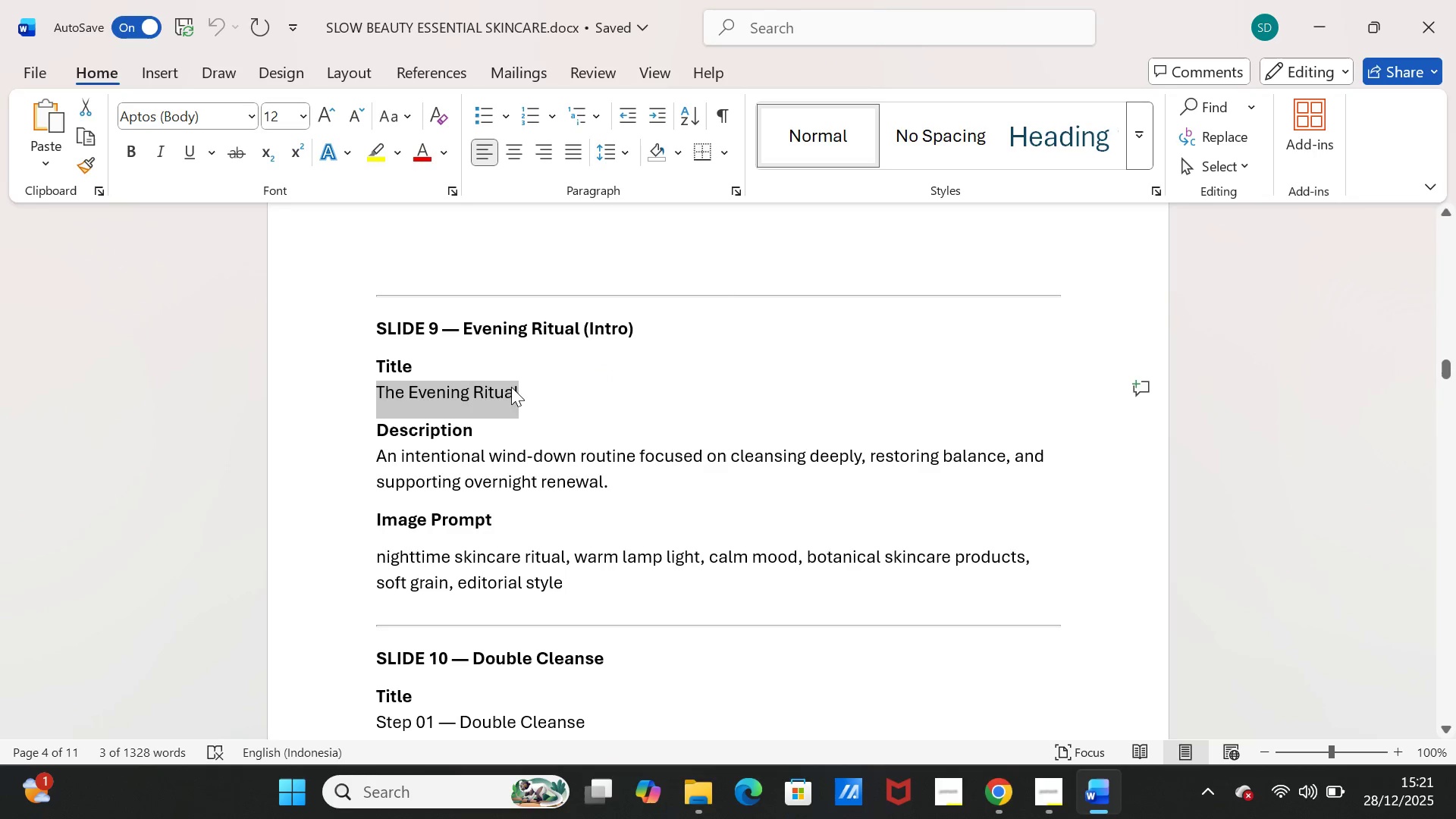 
key(Control+C)
 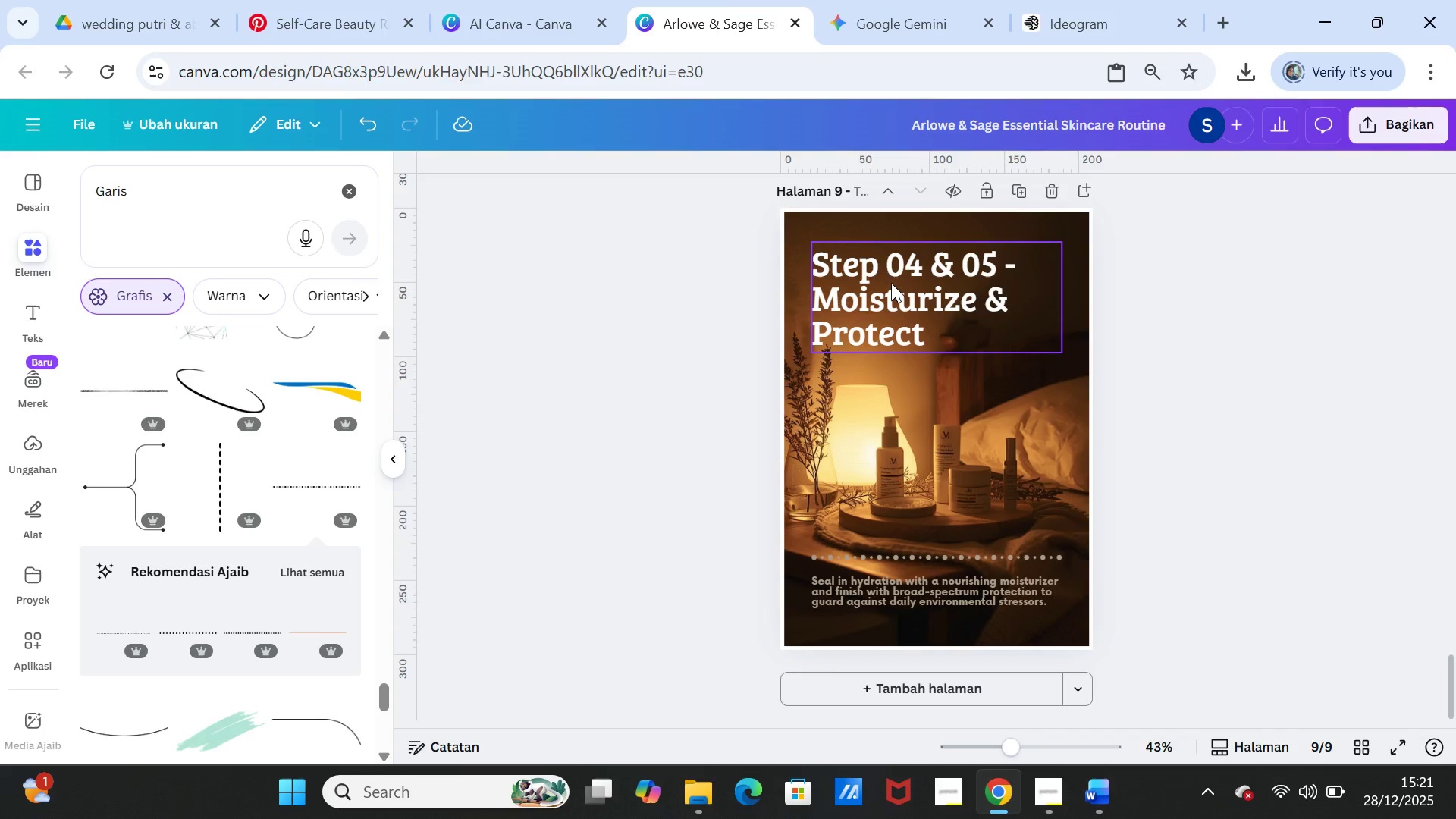 
double_click([890, 281])
 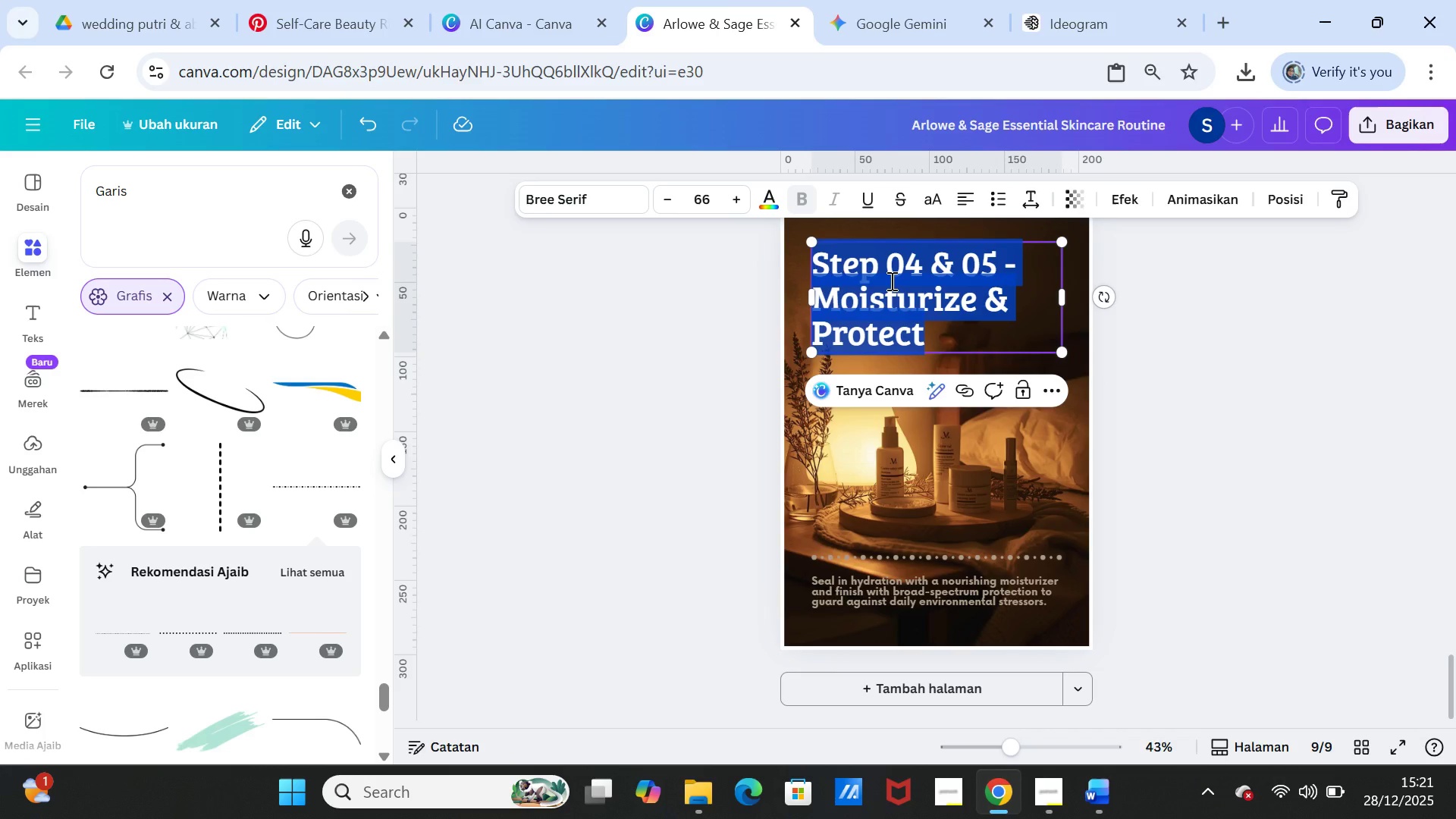 
key(Control+V)
 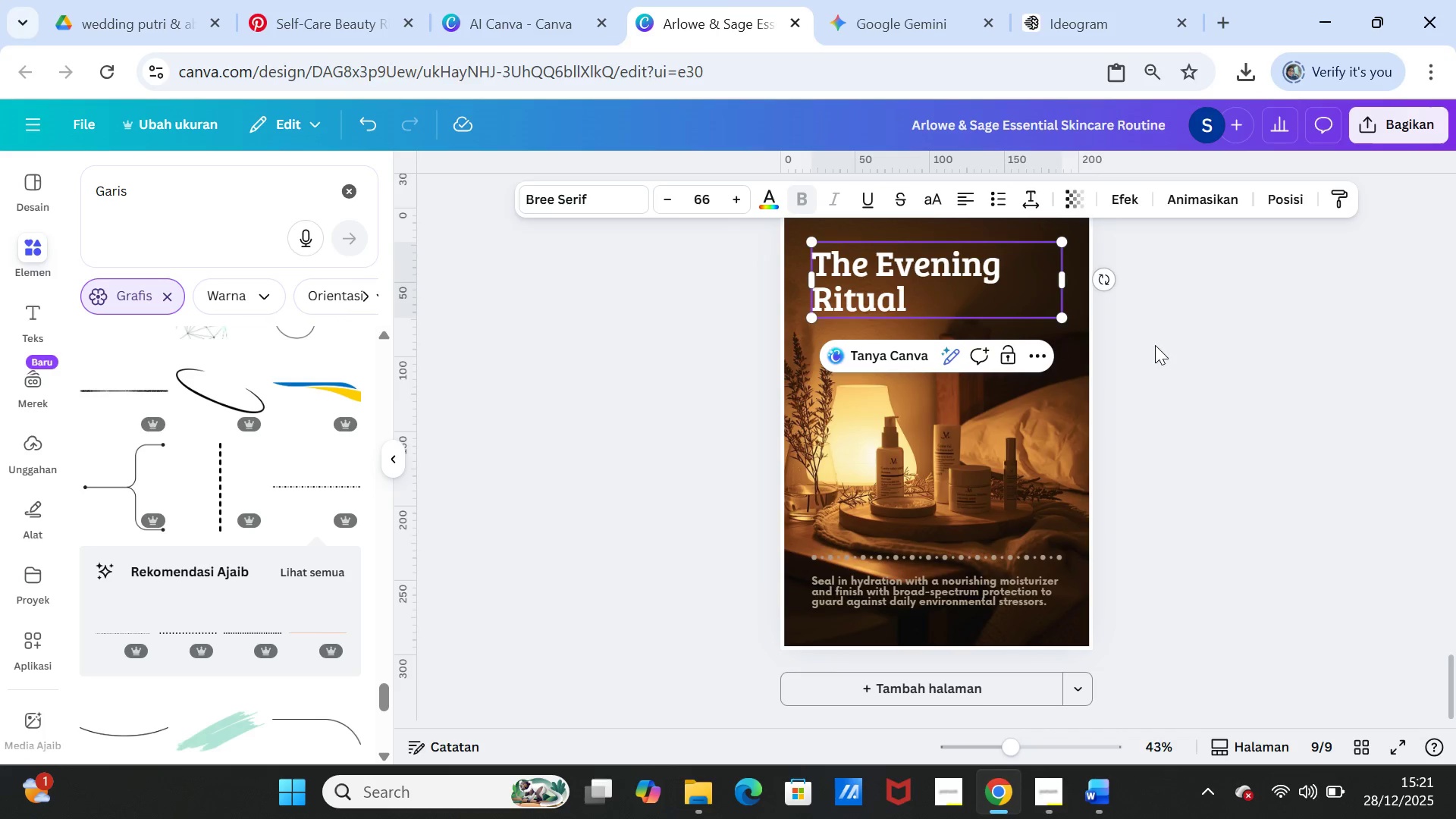 
left_click([1157, 345])
 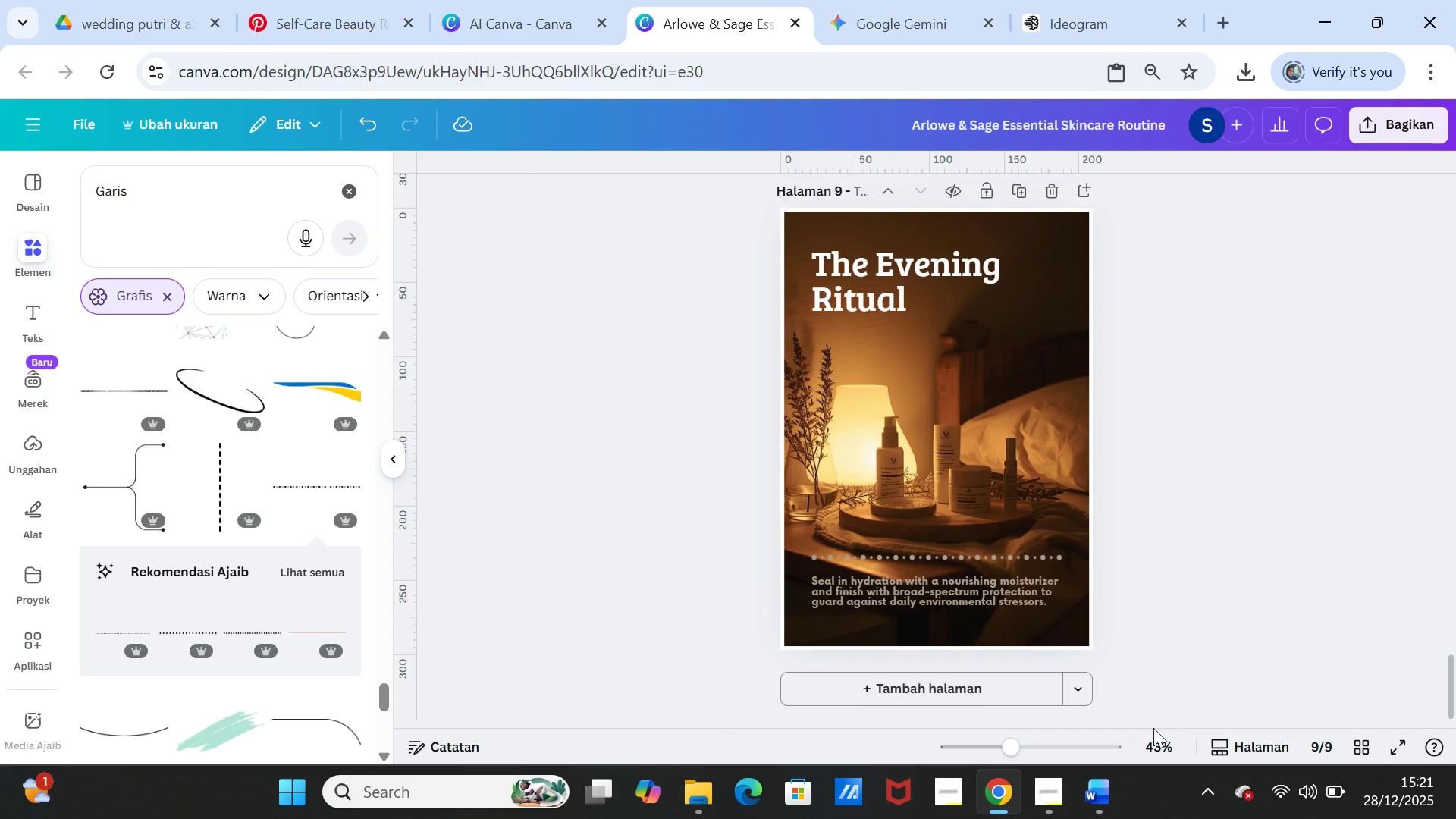 
left_click([1105, 788])
 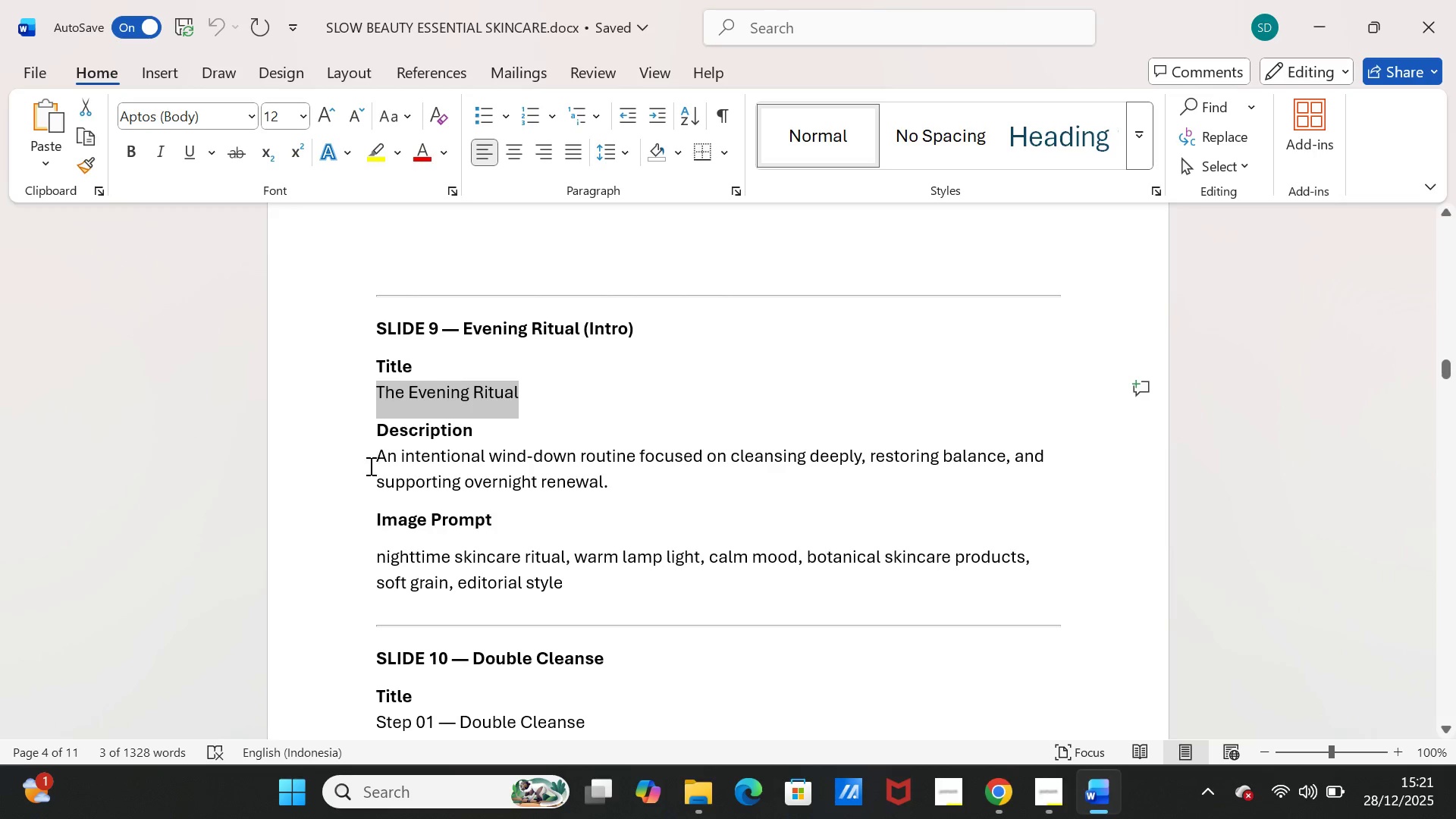 
left_click_drag(start_coordinate=[369, 463], to_coordinate=[607, 474])
 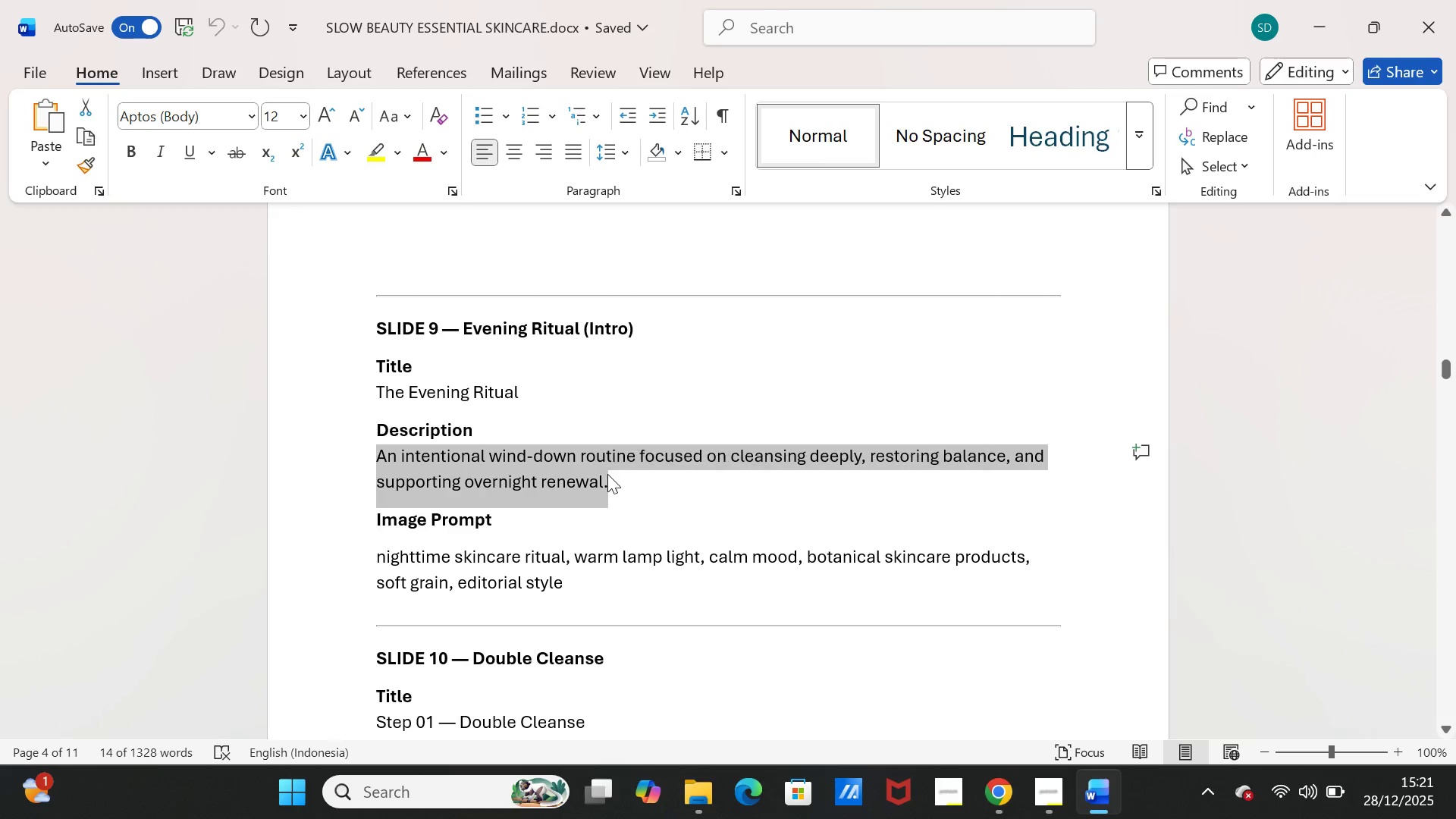 
key(Control+C)
 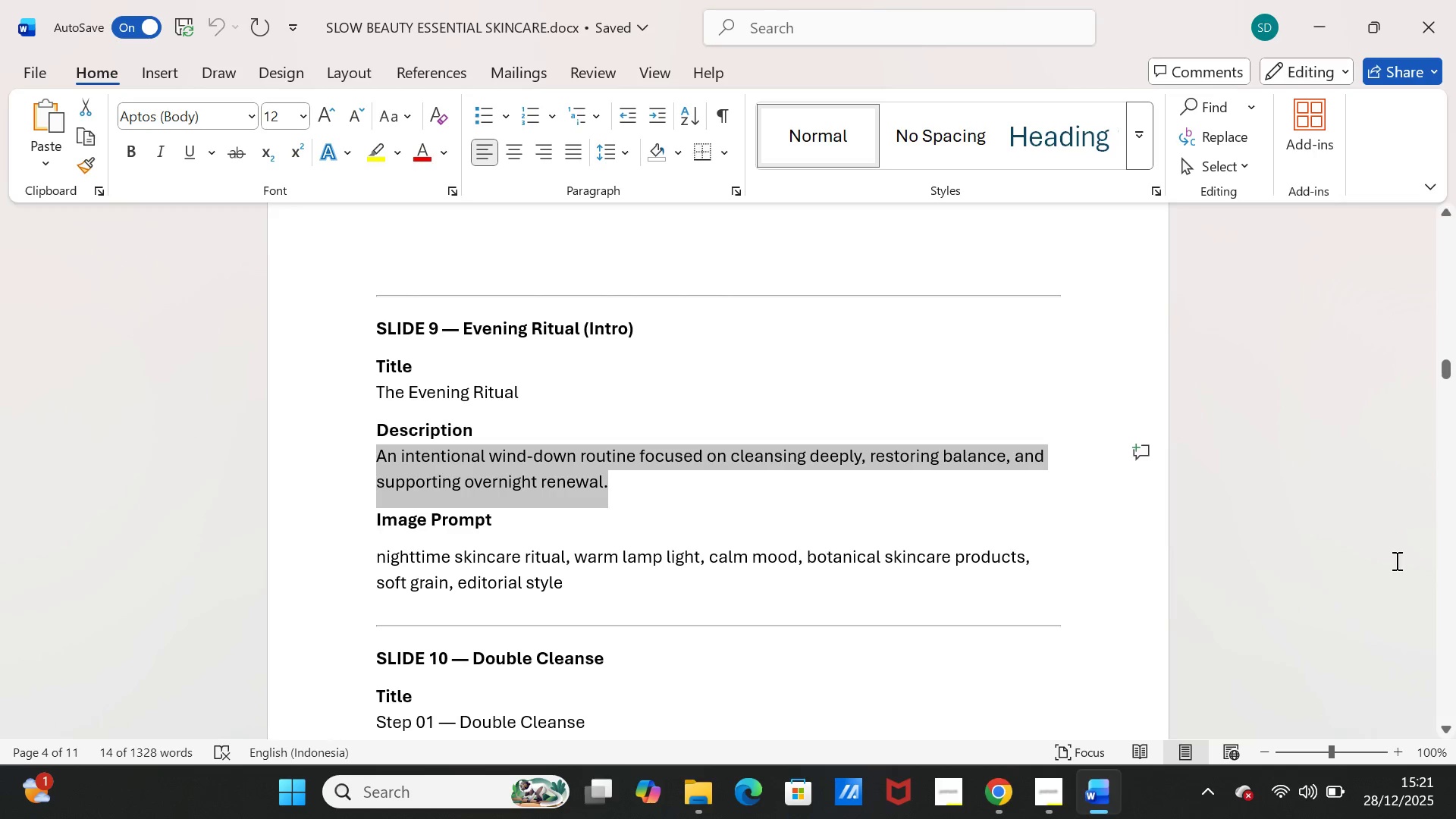 
left_click([1395, 560])
 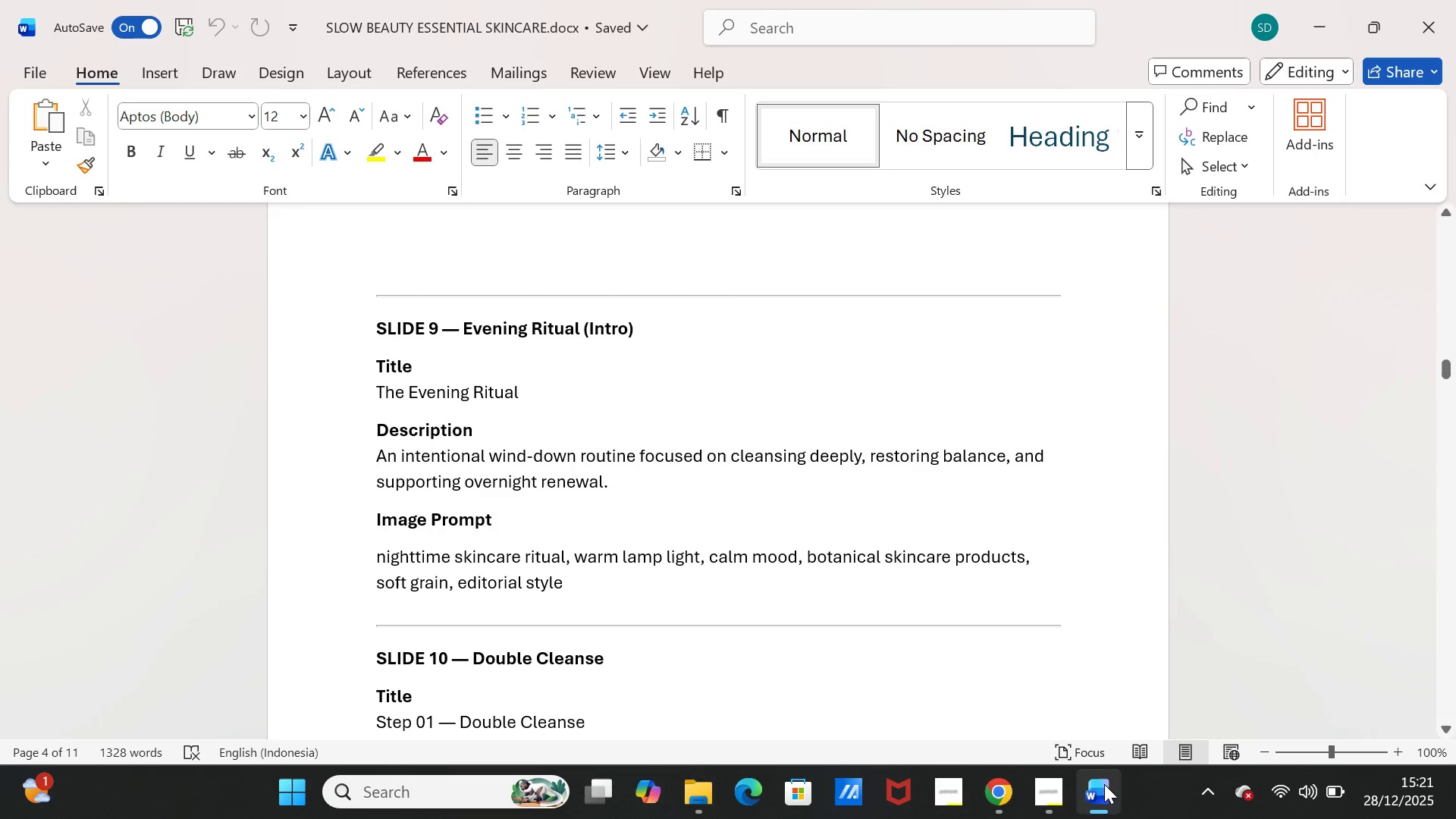 
left_click([1104, 795])
 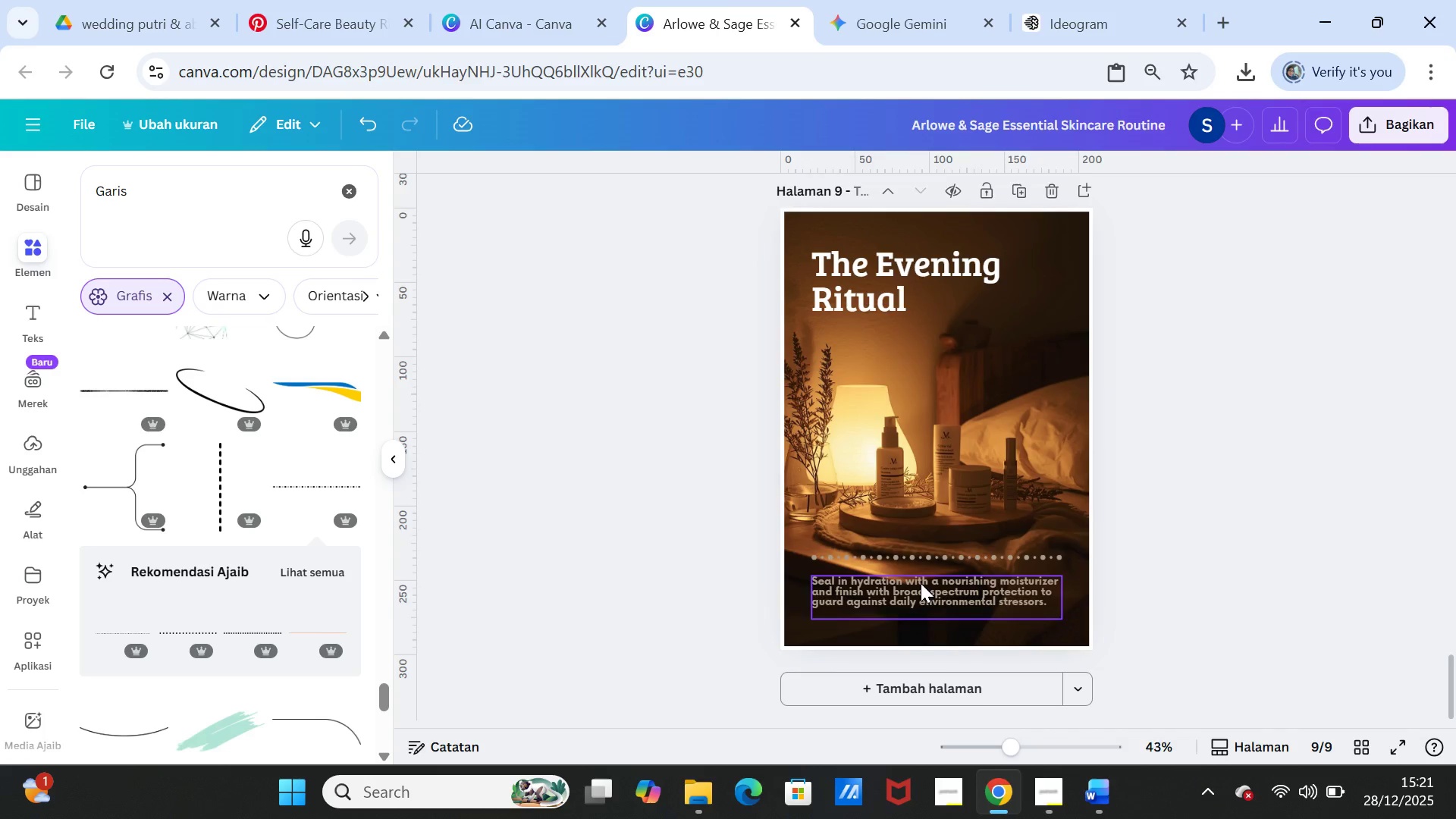 
double_click([921, 583])
 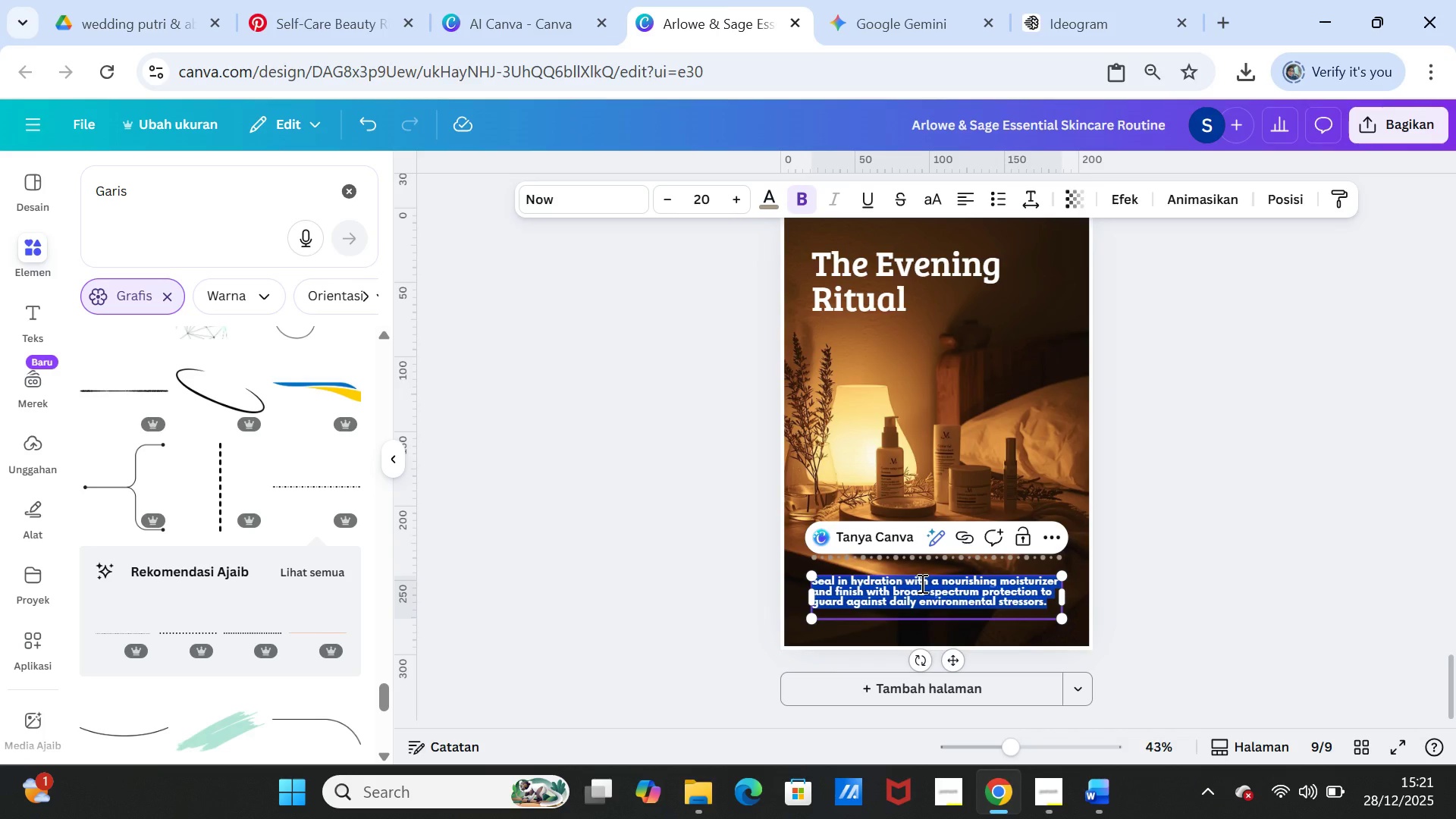 
key(Control+V)
 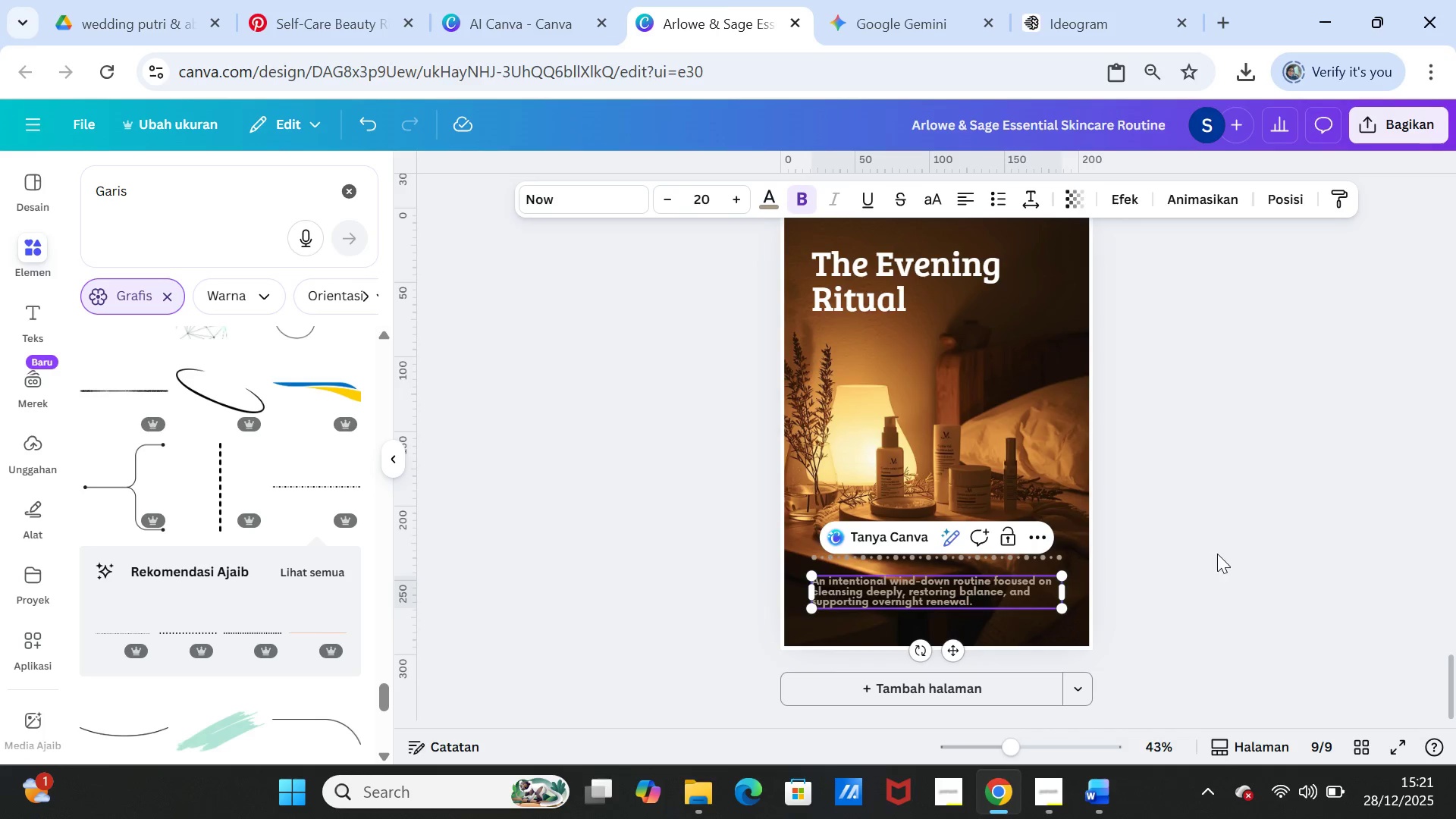 
left_click([1217, 554])
 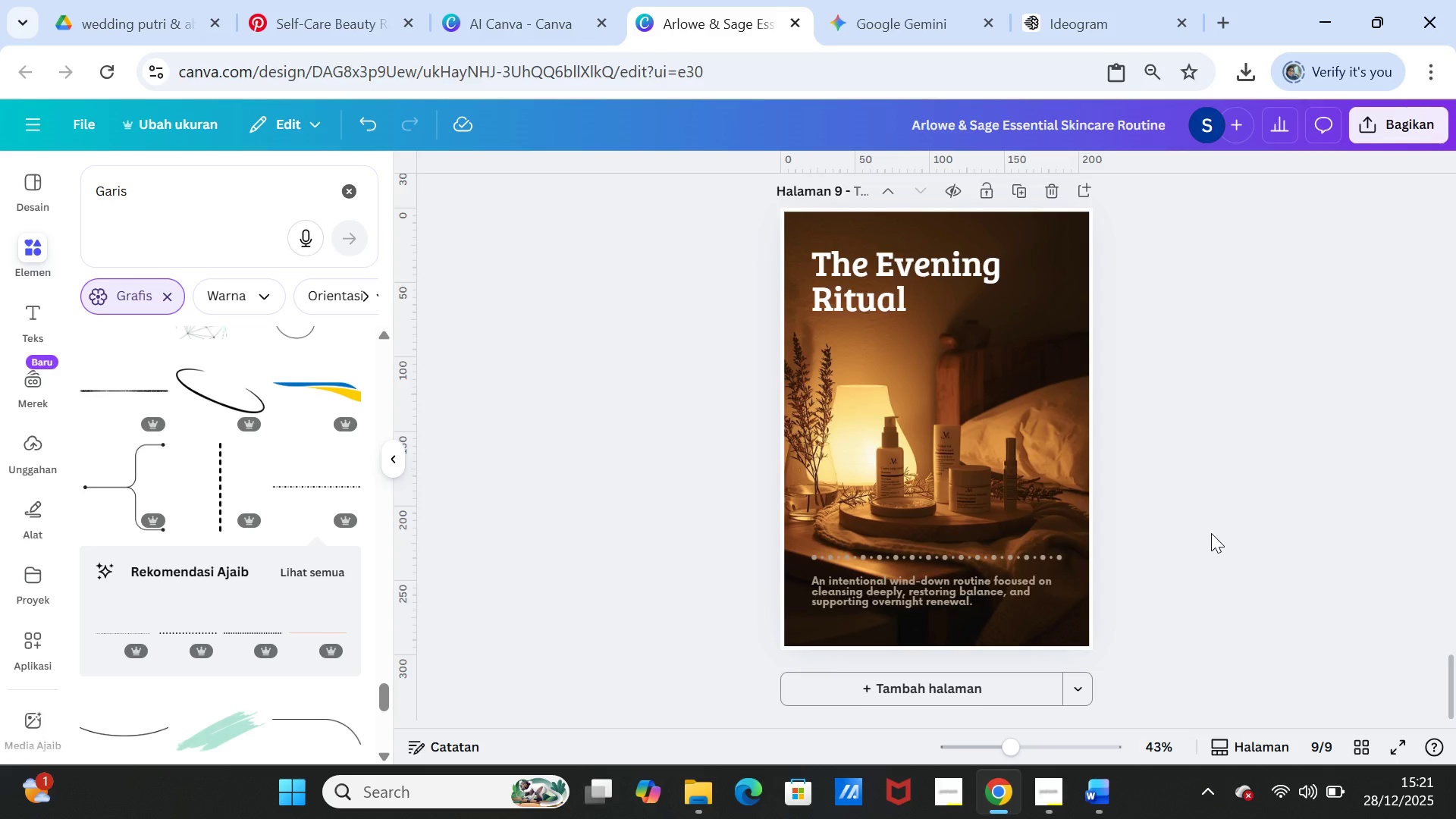 
scroll: coordinate [1191, 501], scroll_direction: up, amount: 1.0
 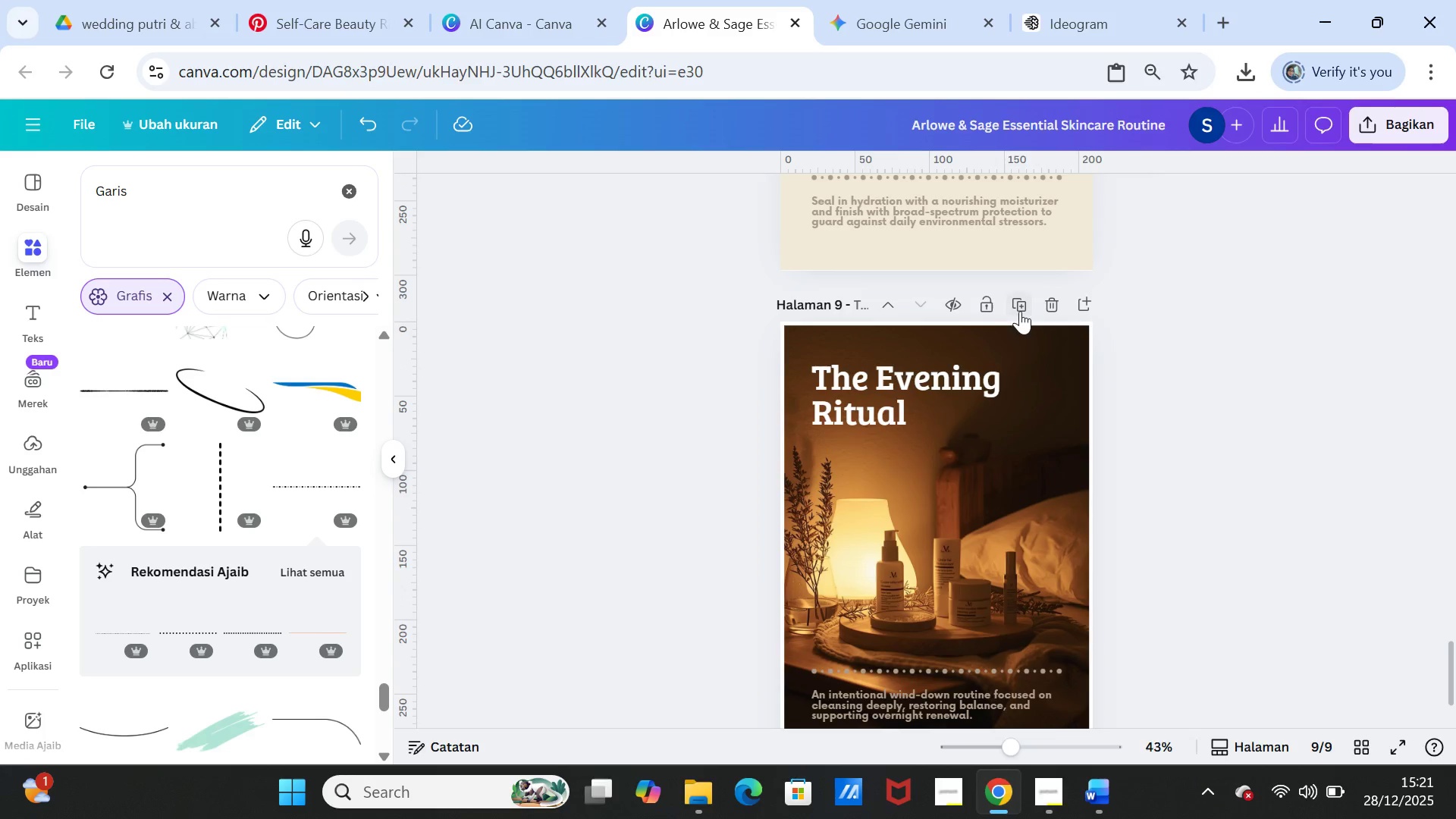 
left_click([1017, 305])
 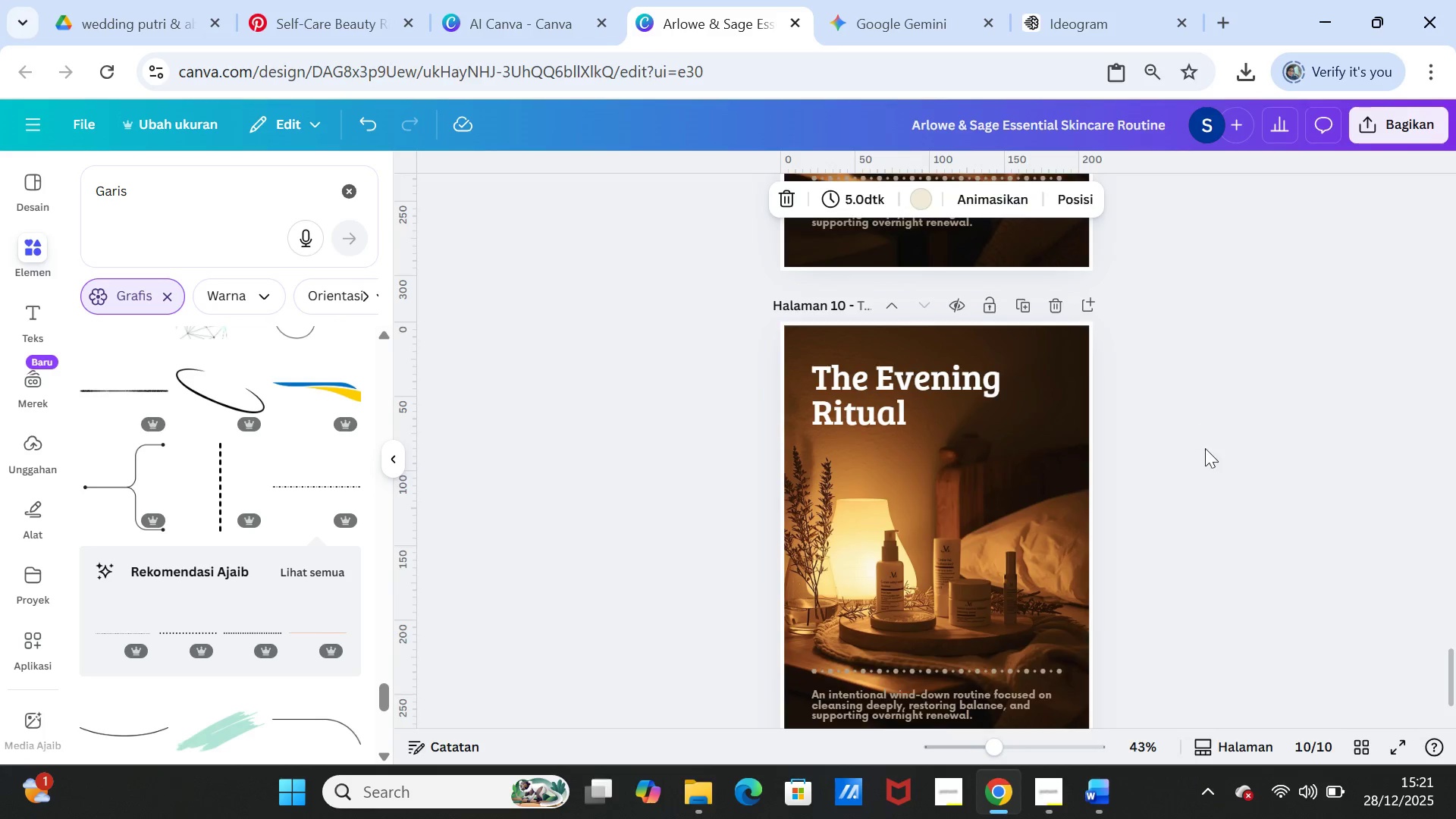 
scroll: coordinate [1209, 458], scroll_direction: down, amount: 1.0
 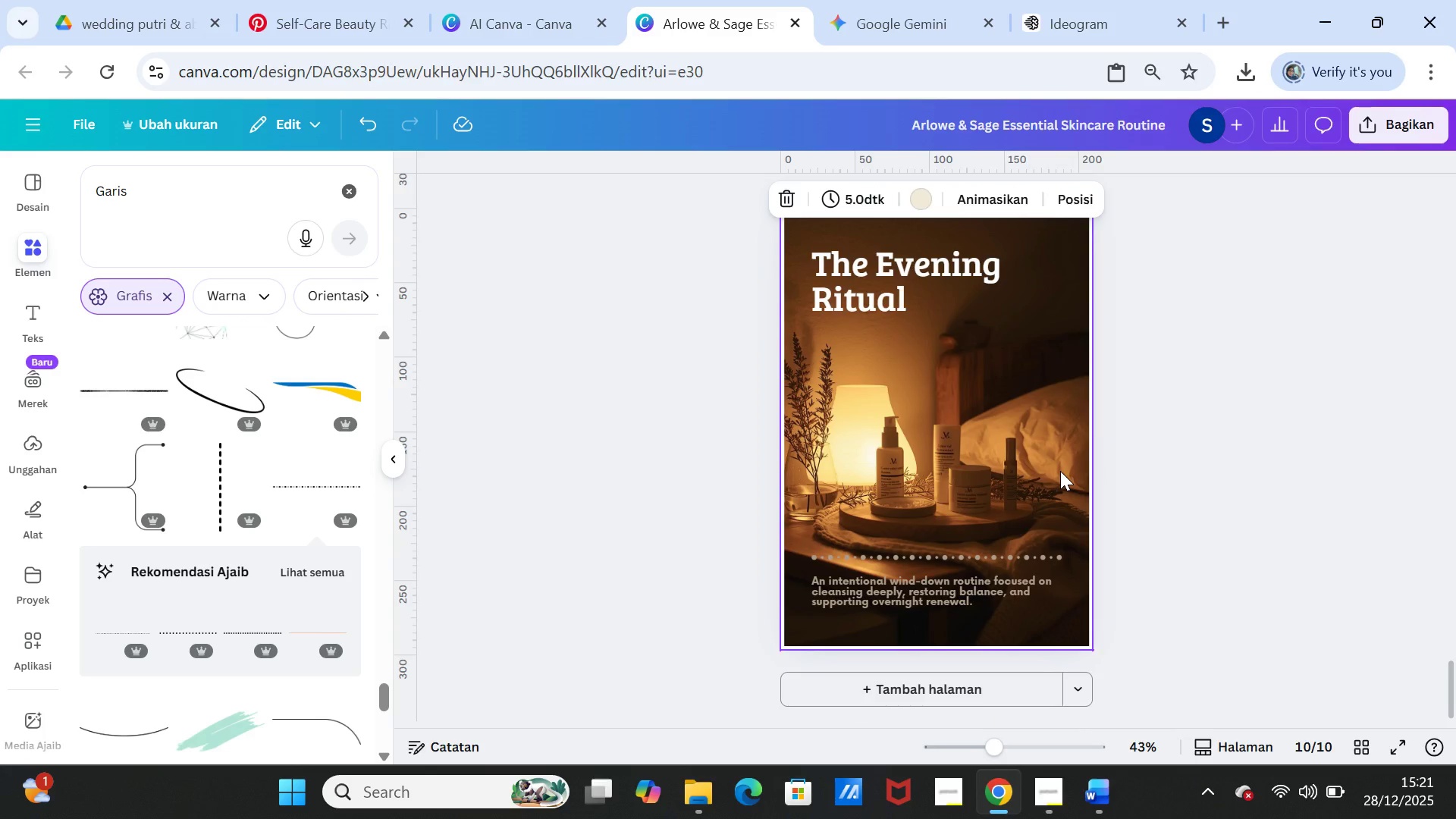 
left_click([1060, 471])
 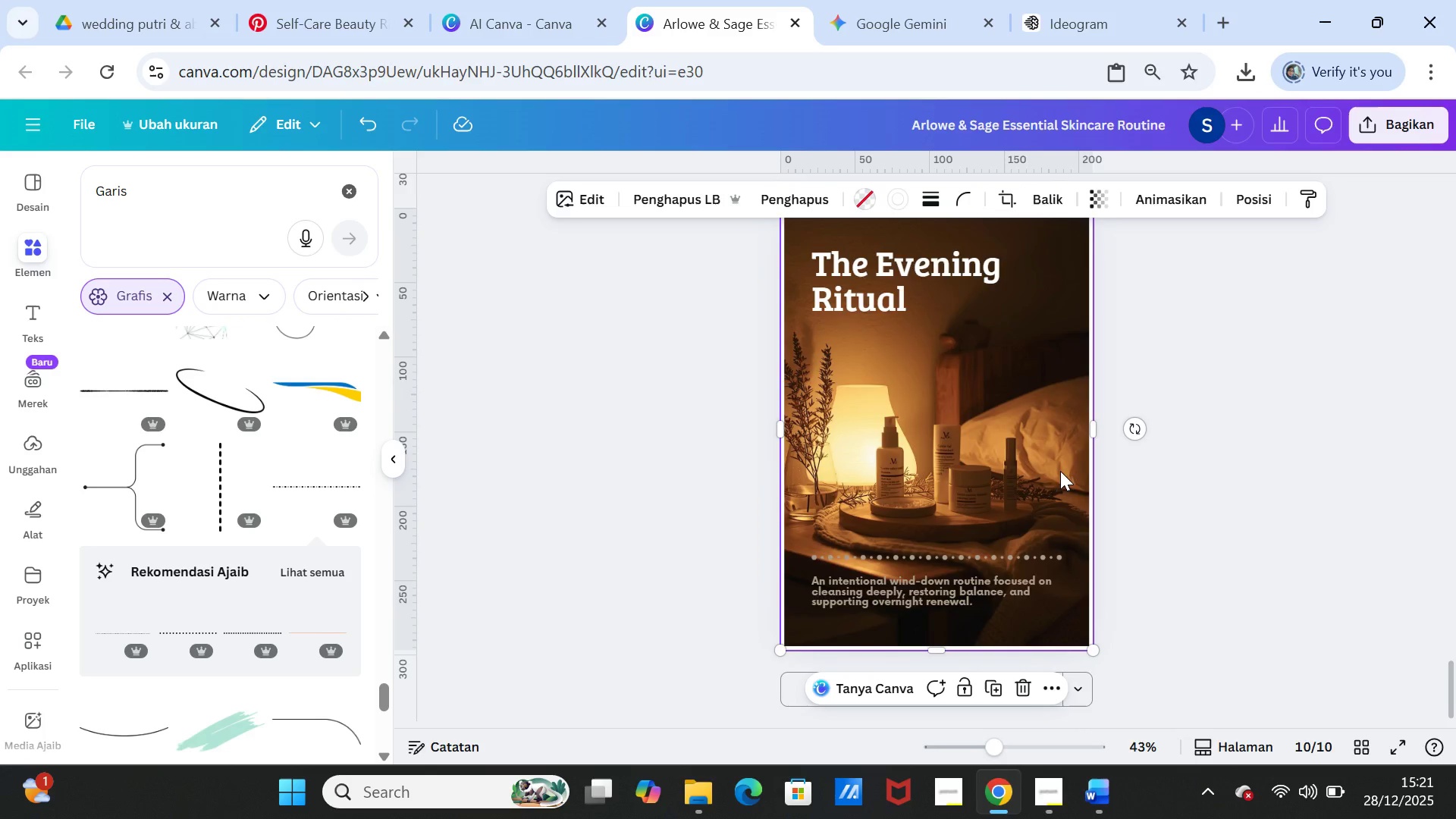 
key(Delete)
 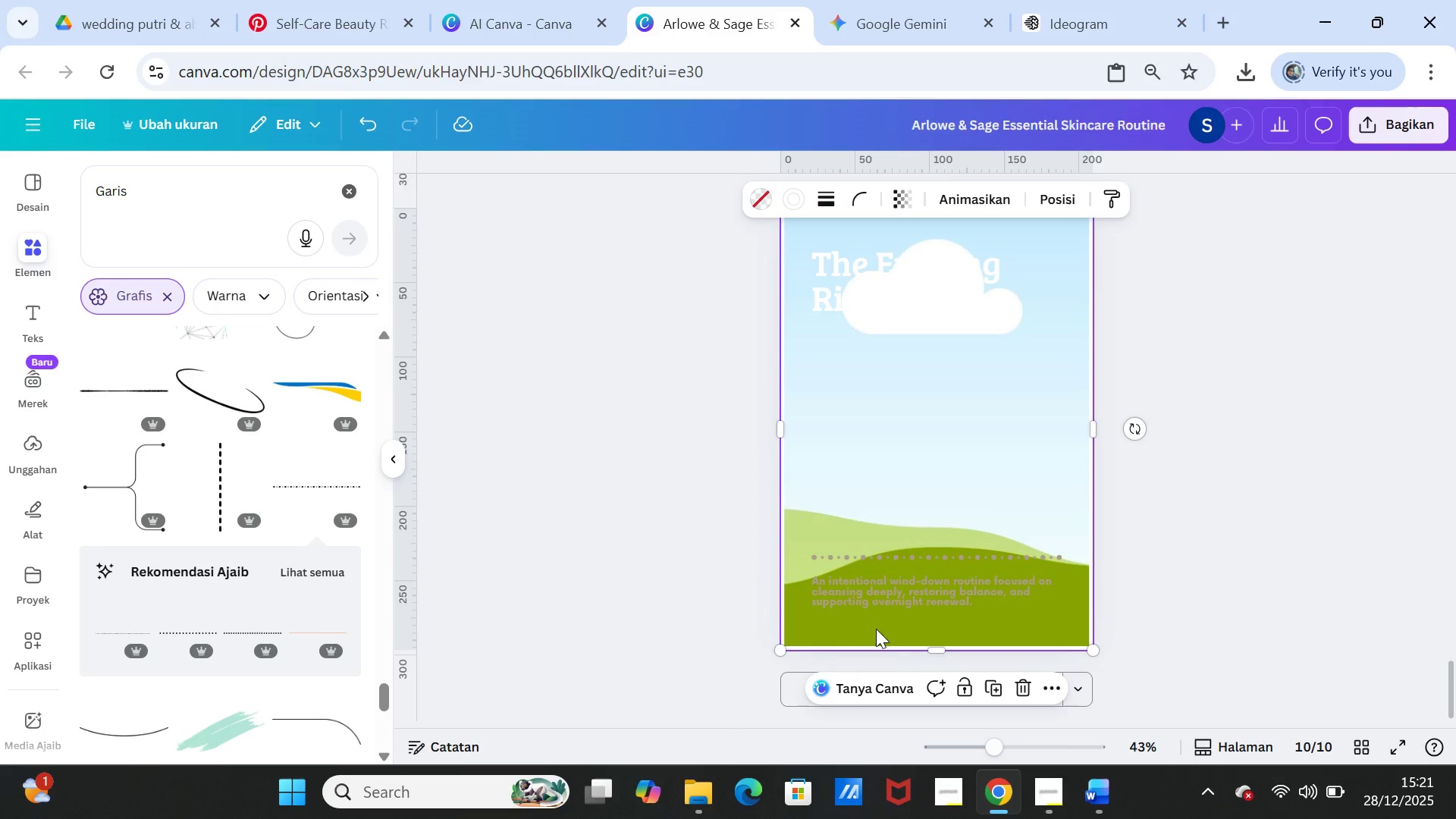 
left_click_drag(start_coordinate=[945, 645], to_coordinate=[941, 522])
 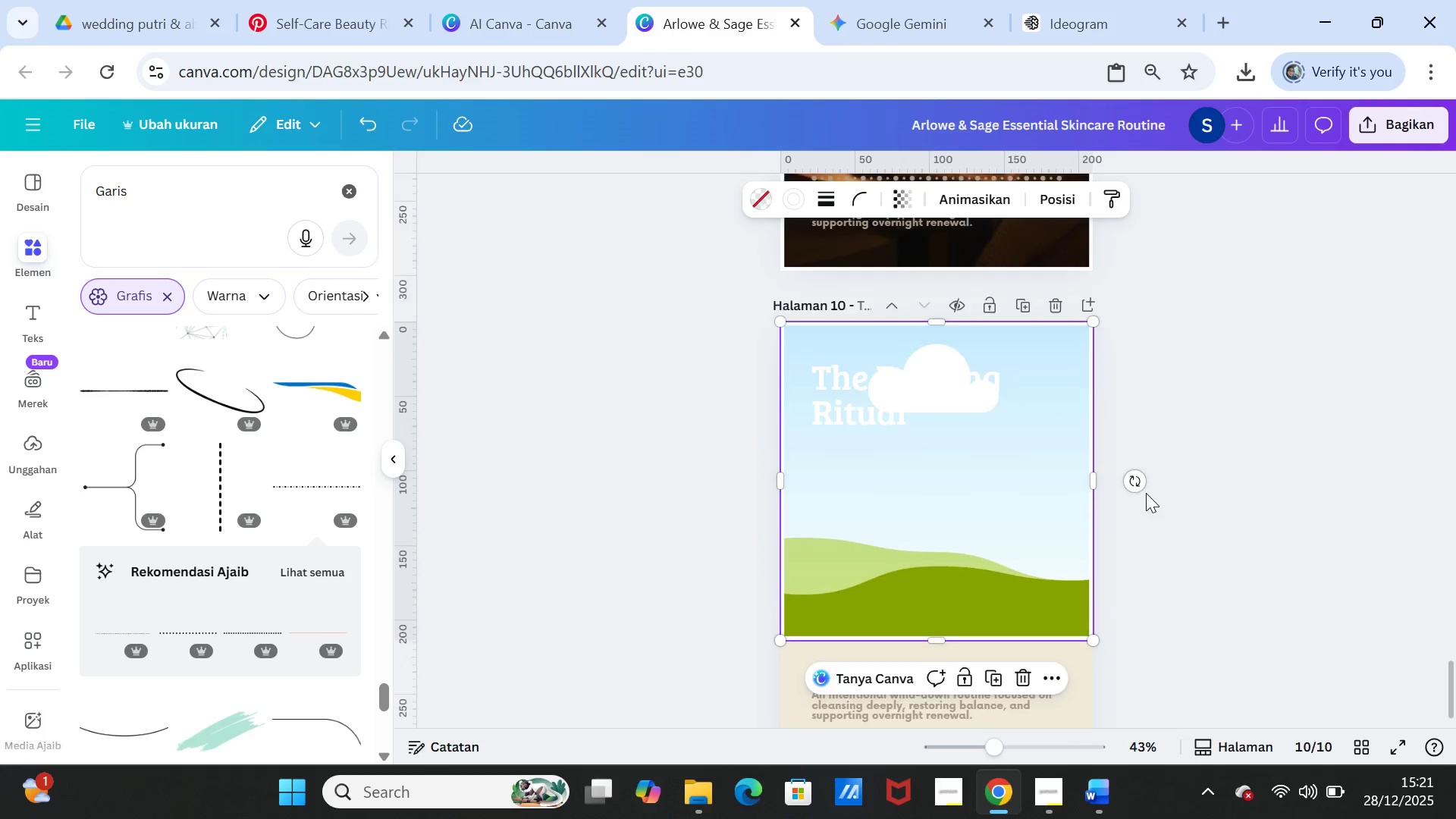 
scroll: coordinate [1146, 493], scroll_direction: up, amount: 1.0
 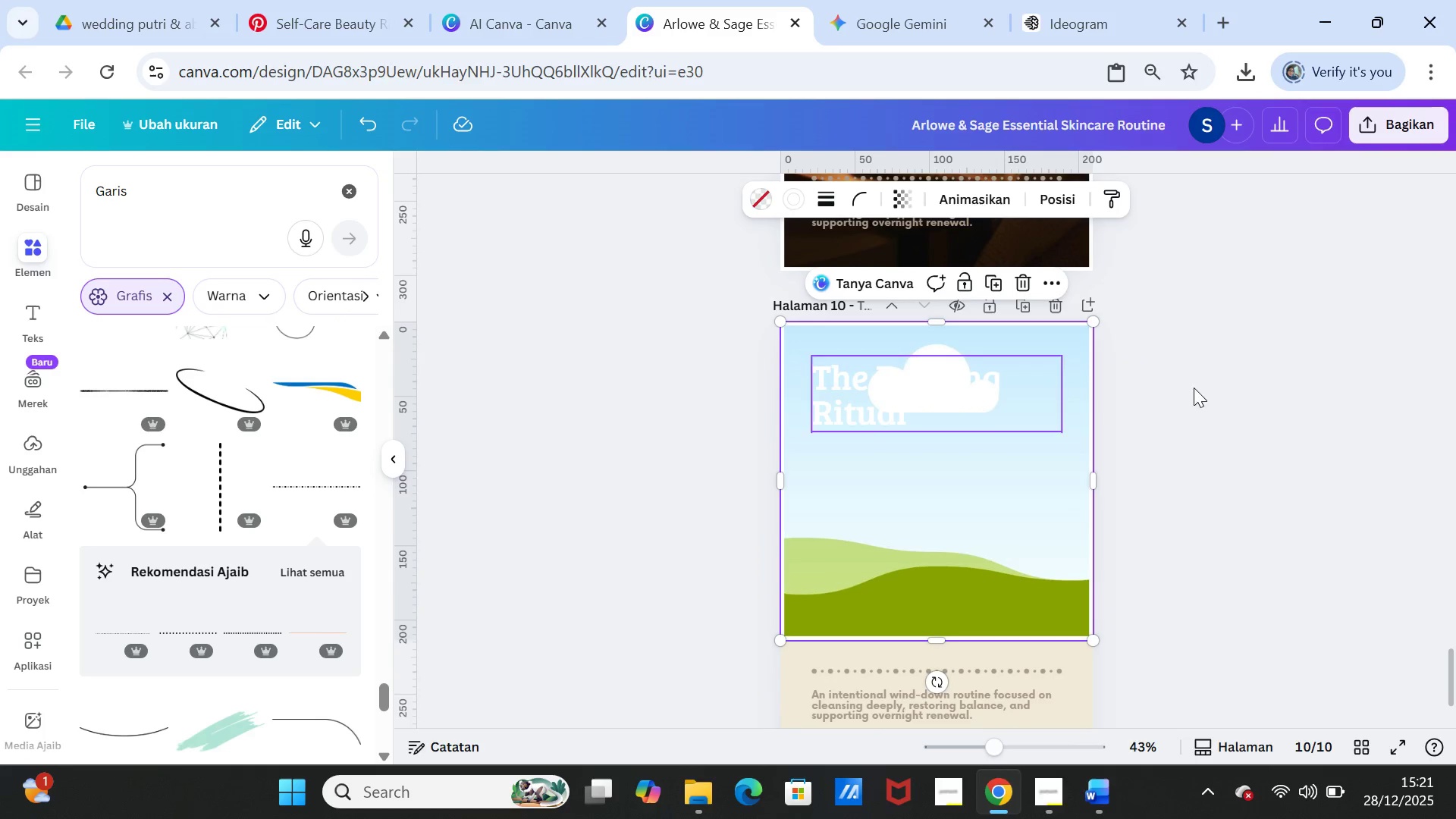 
left_click([1229, 427])
 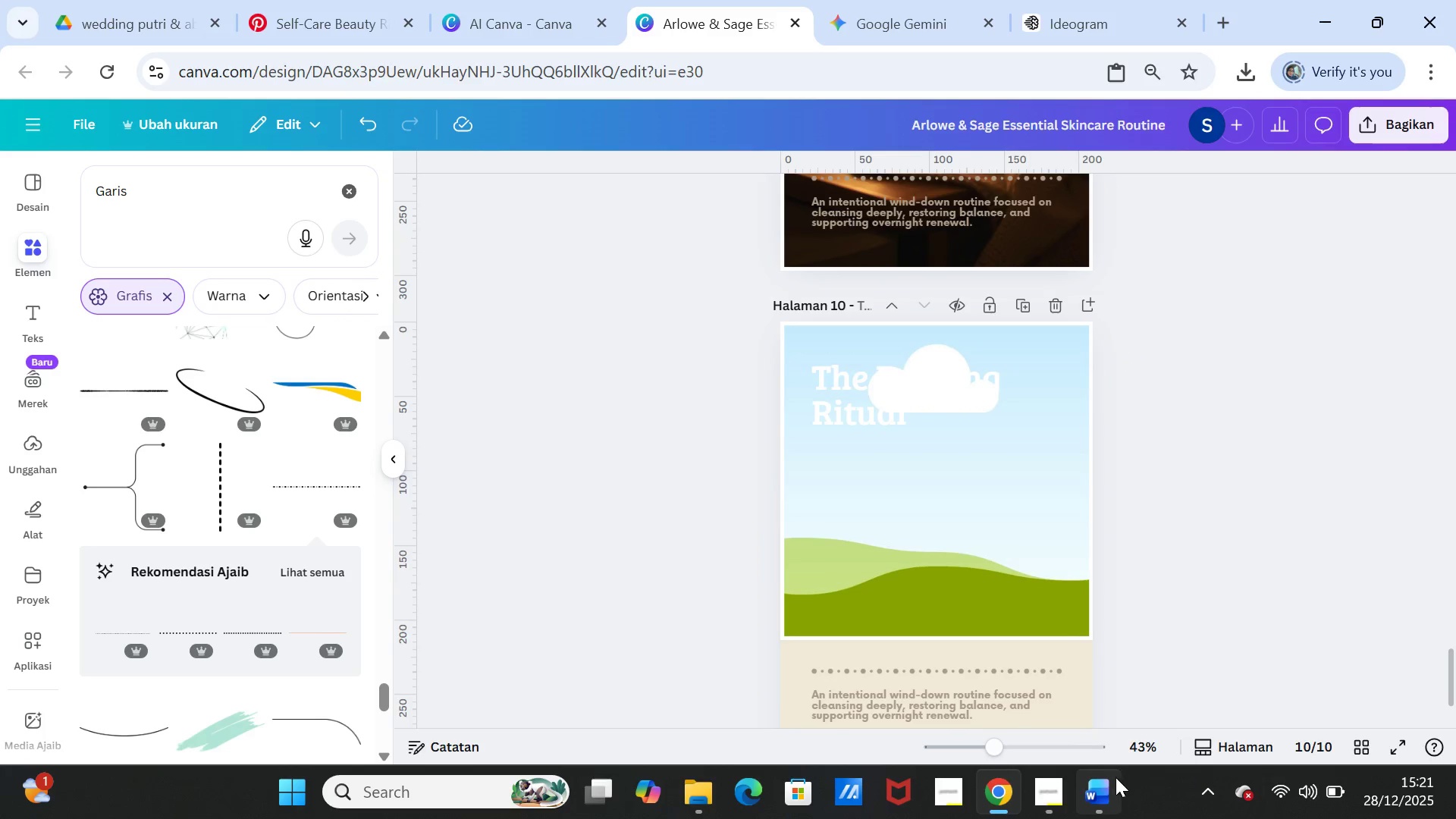 
left_click([1109, 787])
 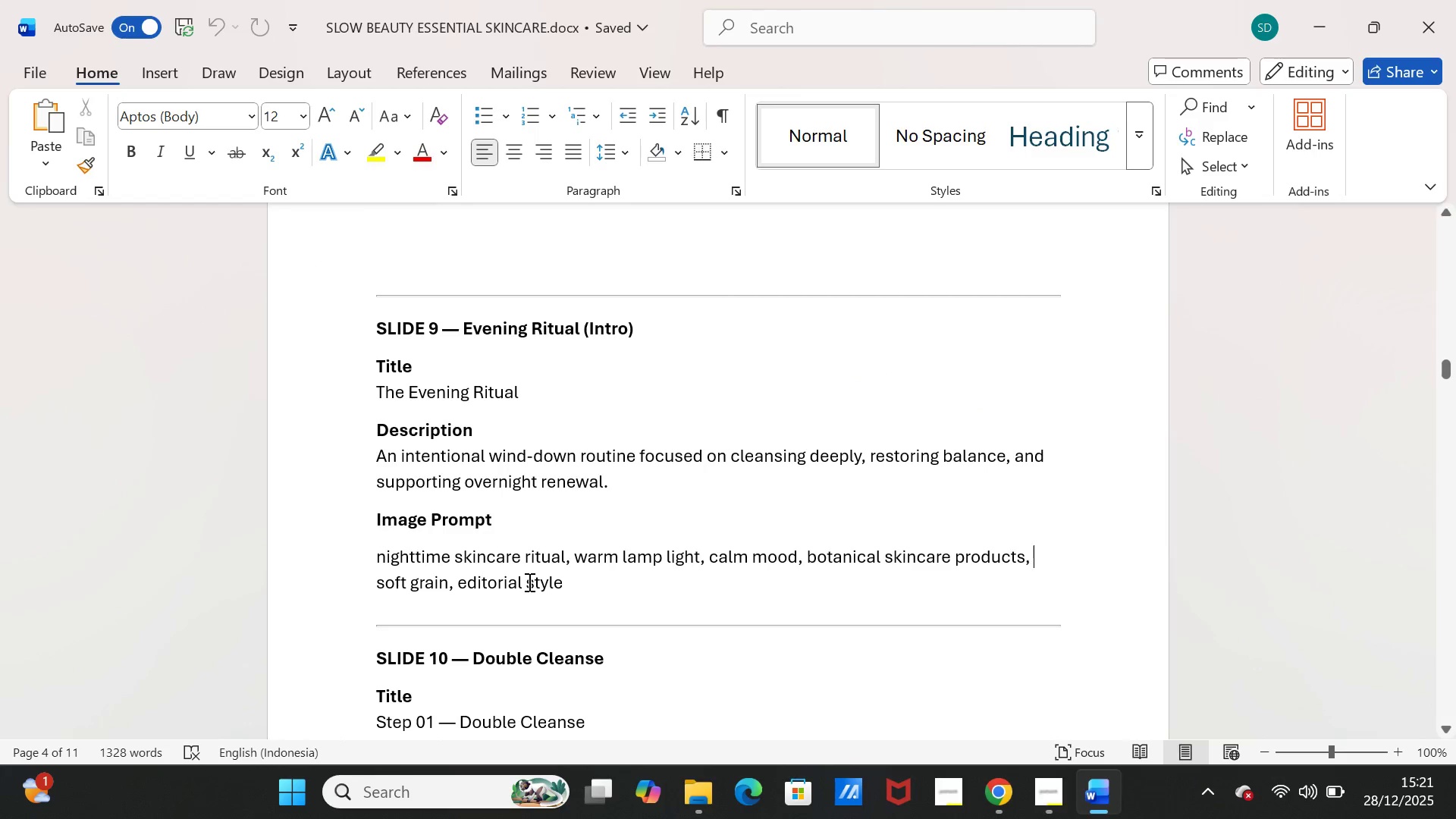 
scroll: coordinate [522, 575], scroll_direction: down, amount: 5.0
 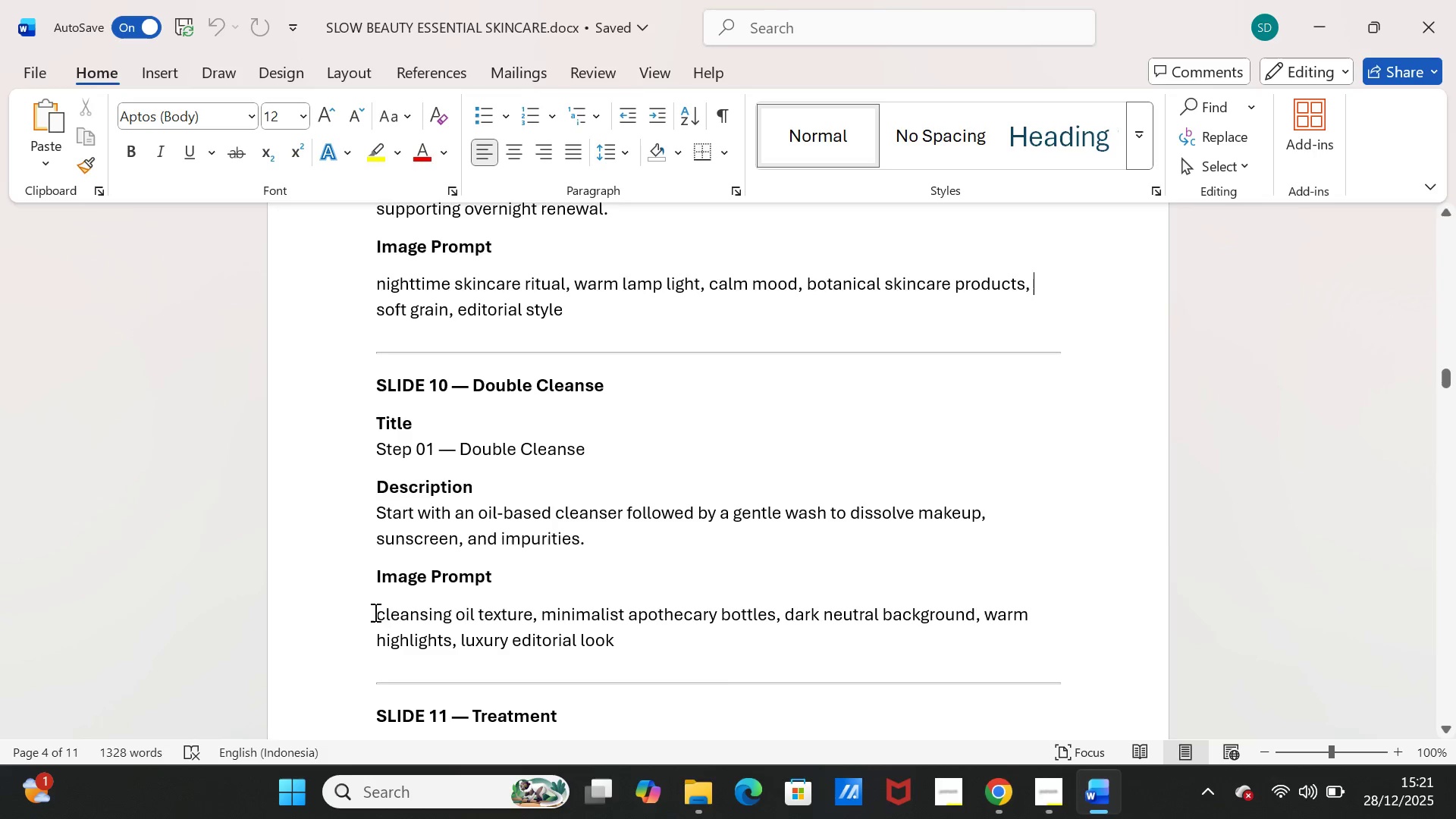 
left_click_drag(start_coordinate=[374, 612], to_coordinate=[598, 631])
 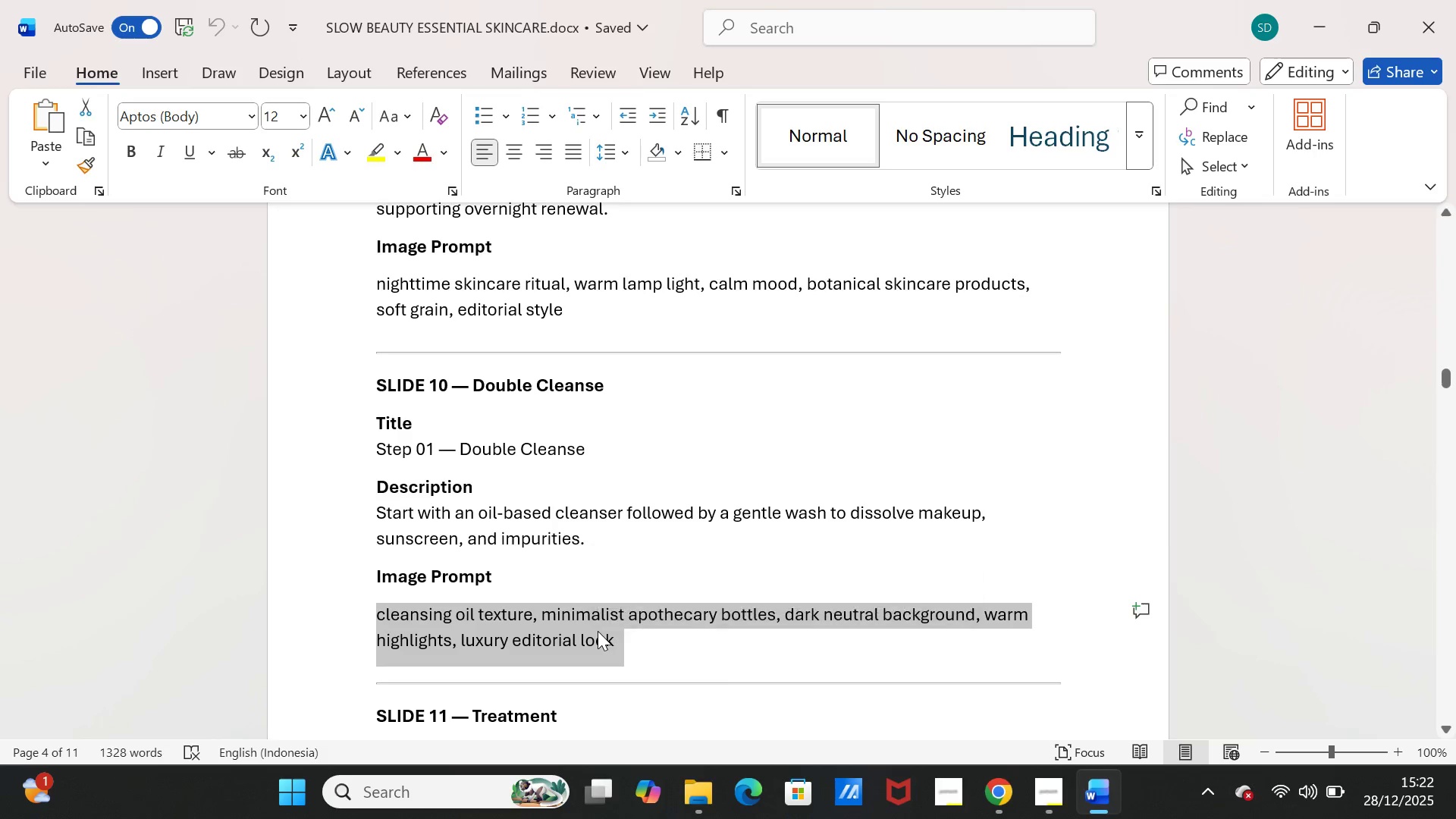 
key(Control+C)
 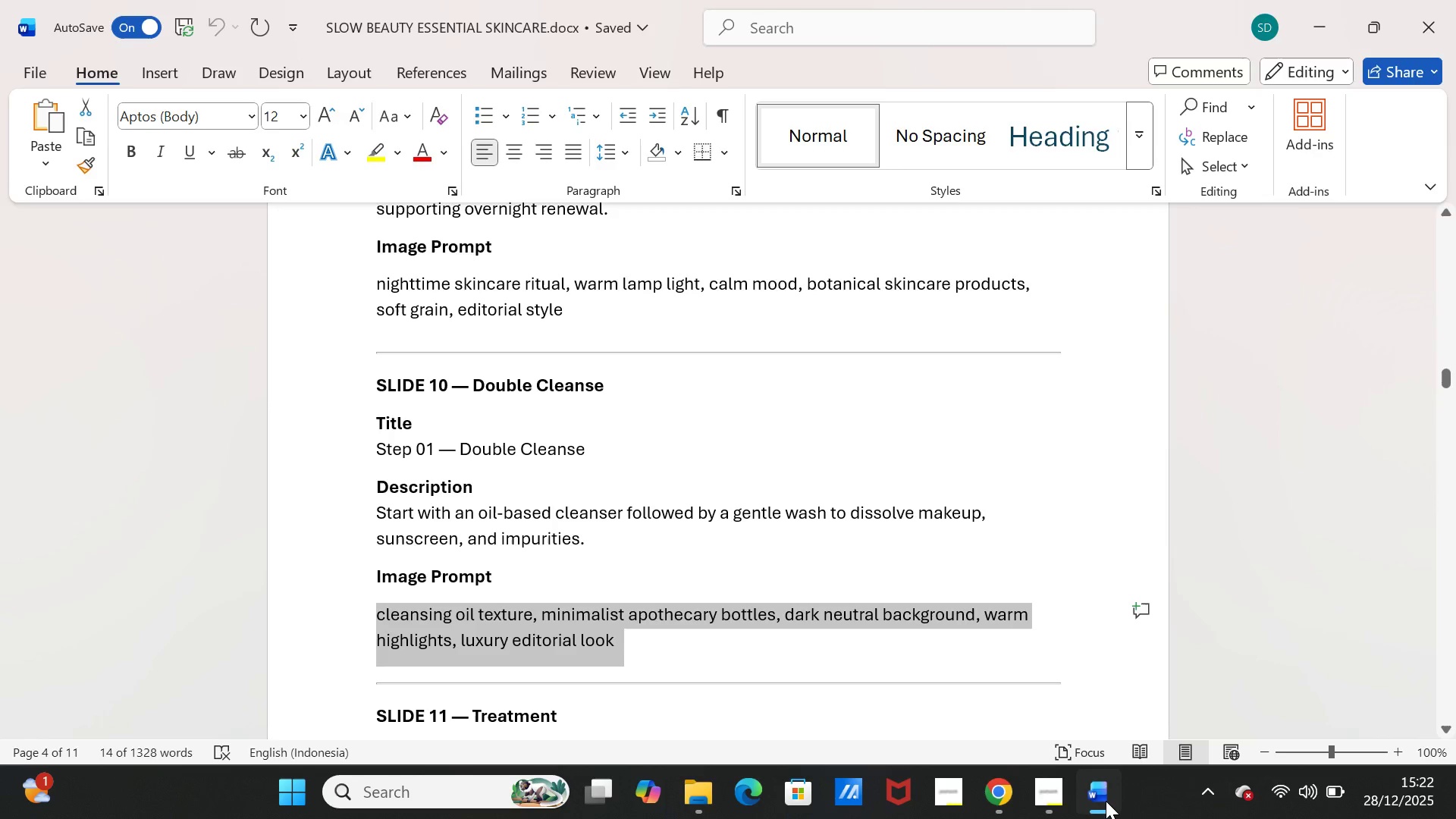 
left_click([1106, 801])
 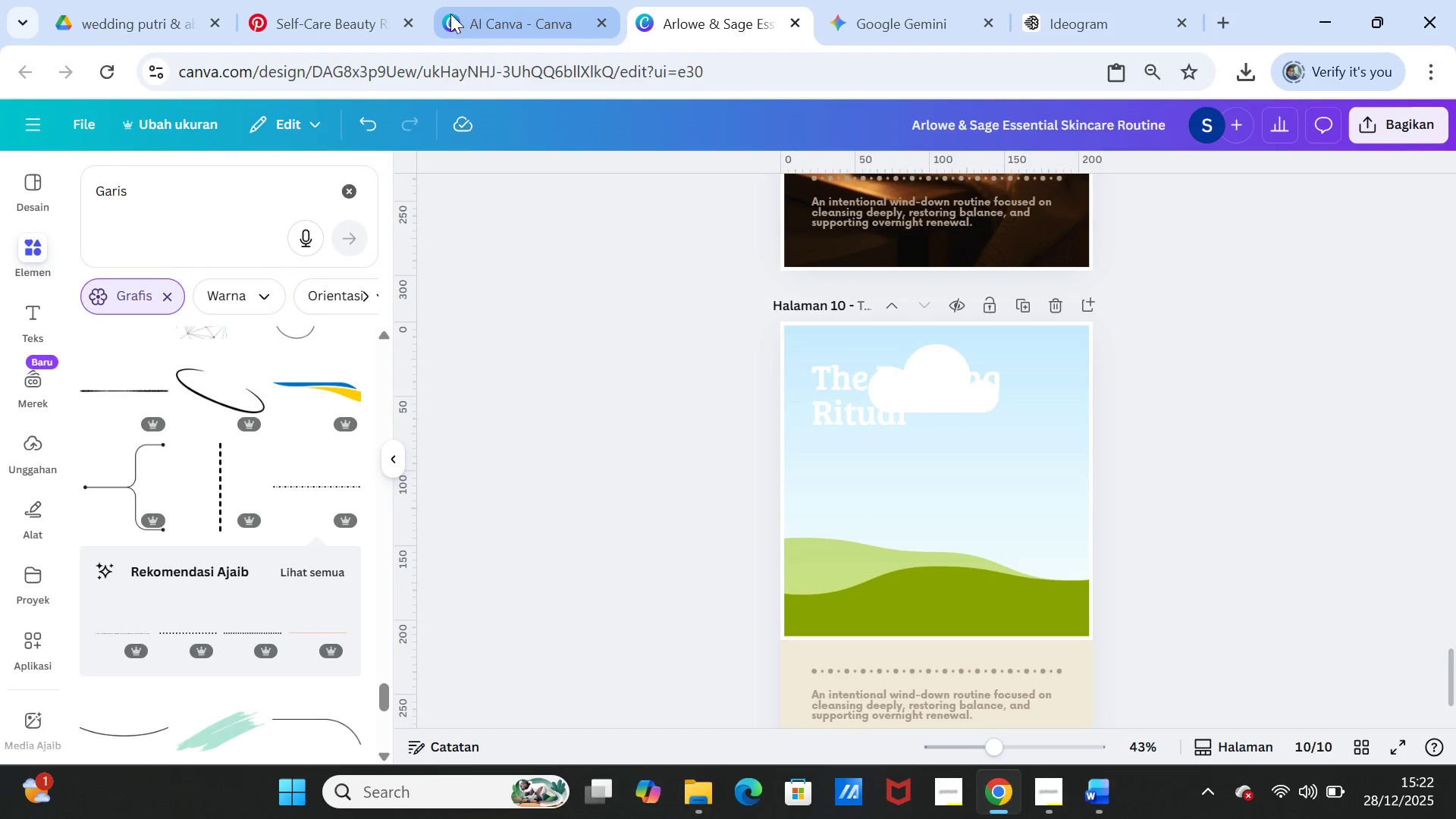 
left_click([467, 8])
 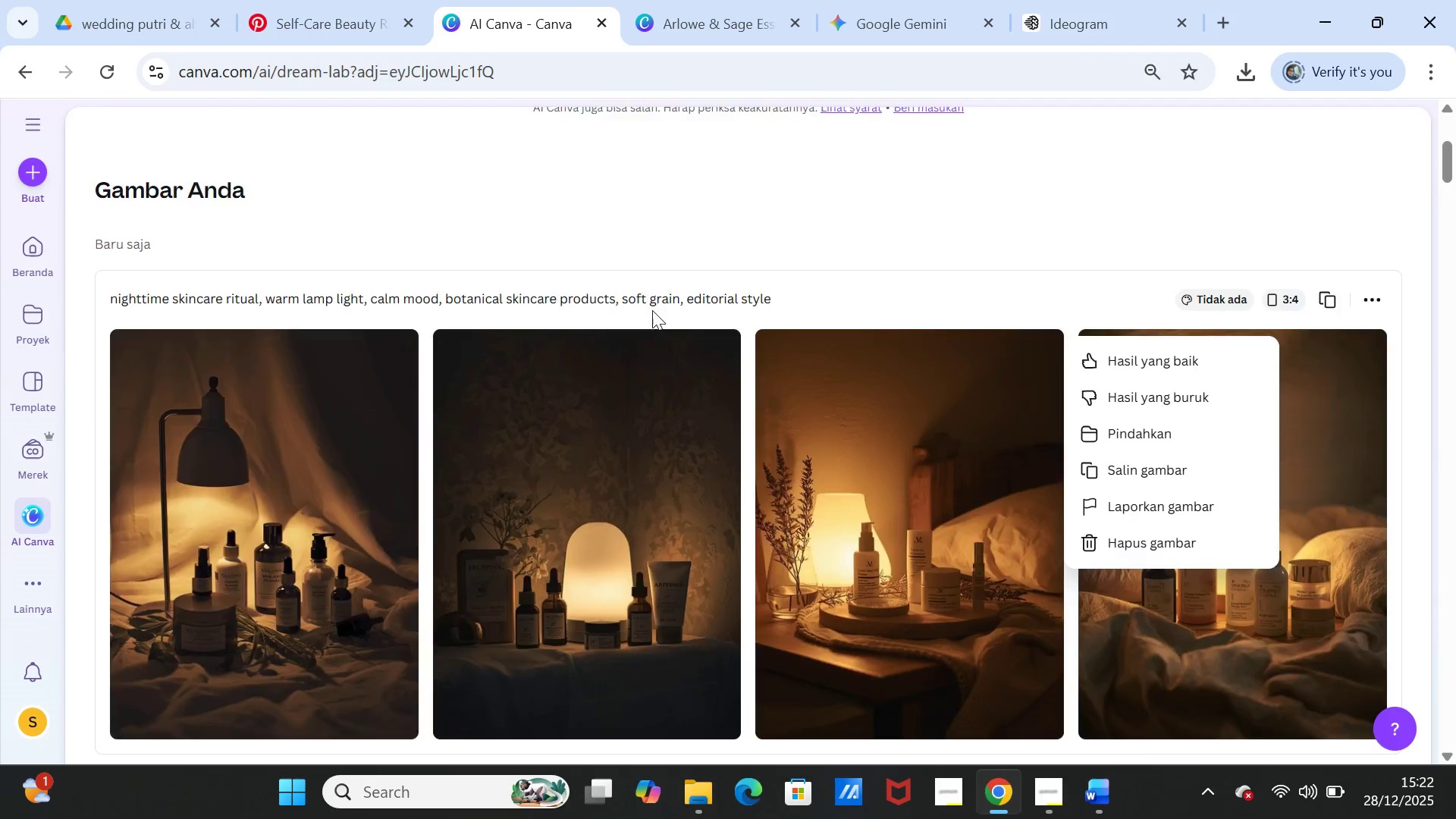 
left_click([648, 314])
 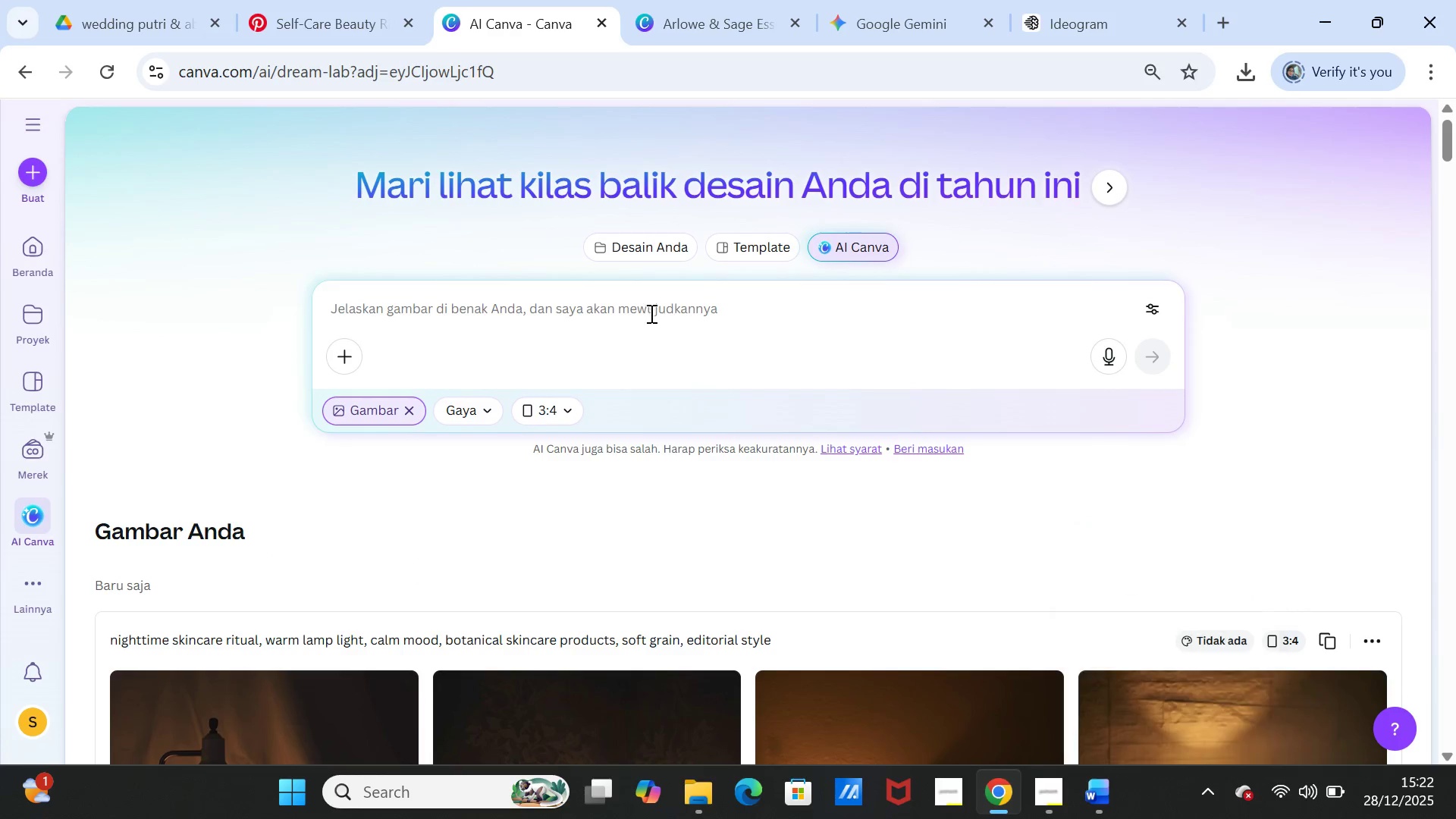 
scroll: coordinate [654, 325], scroll_direction: up, amount: 5.0
 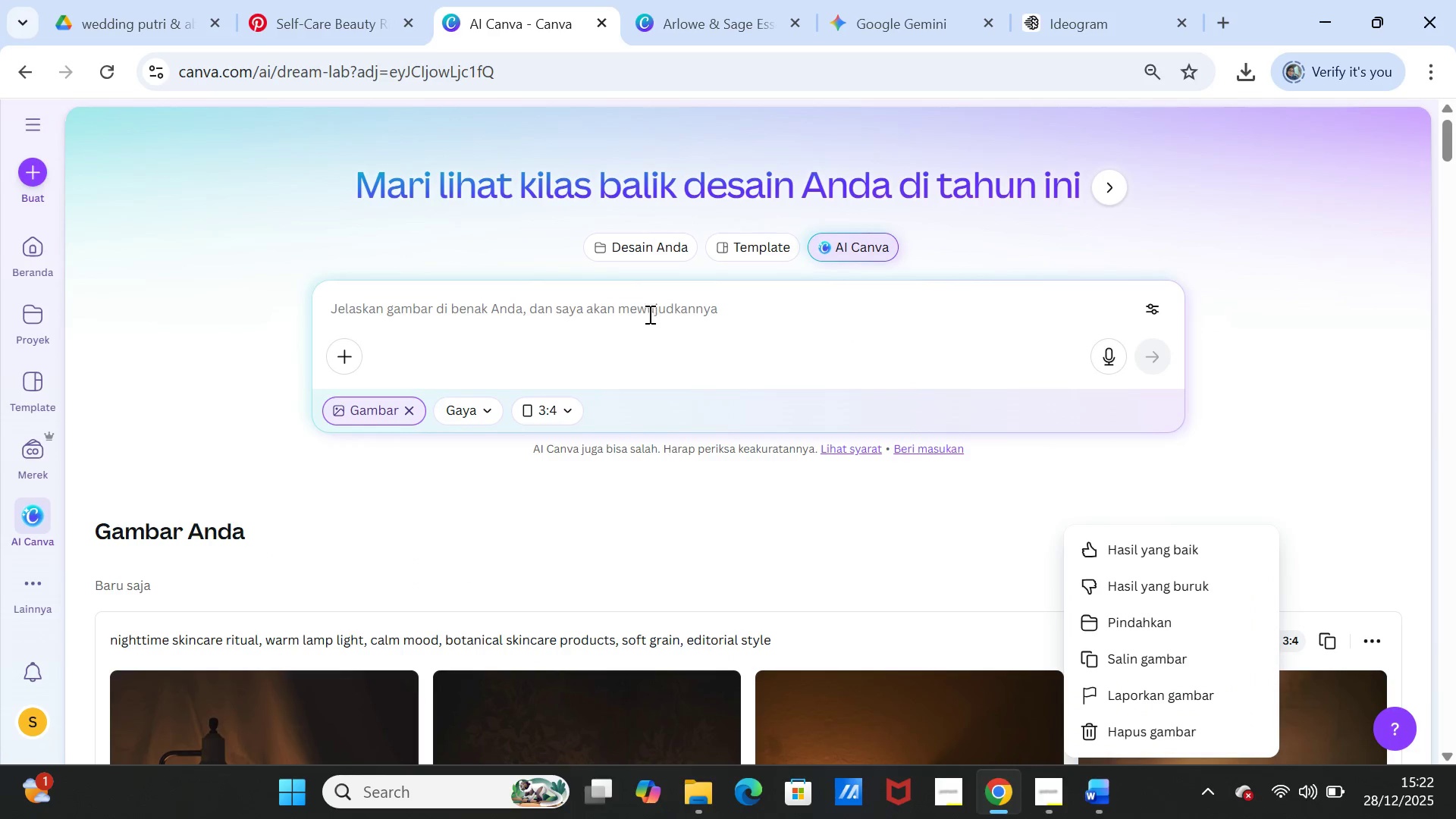 
key(Control+V)
 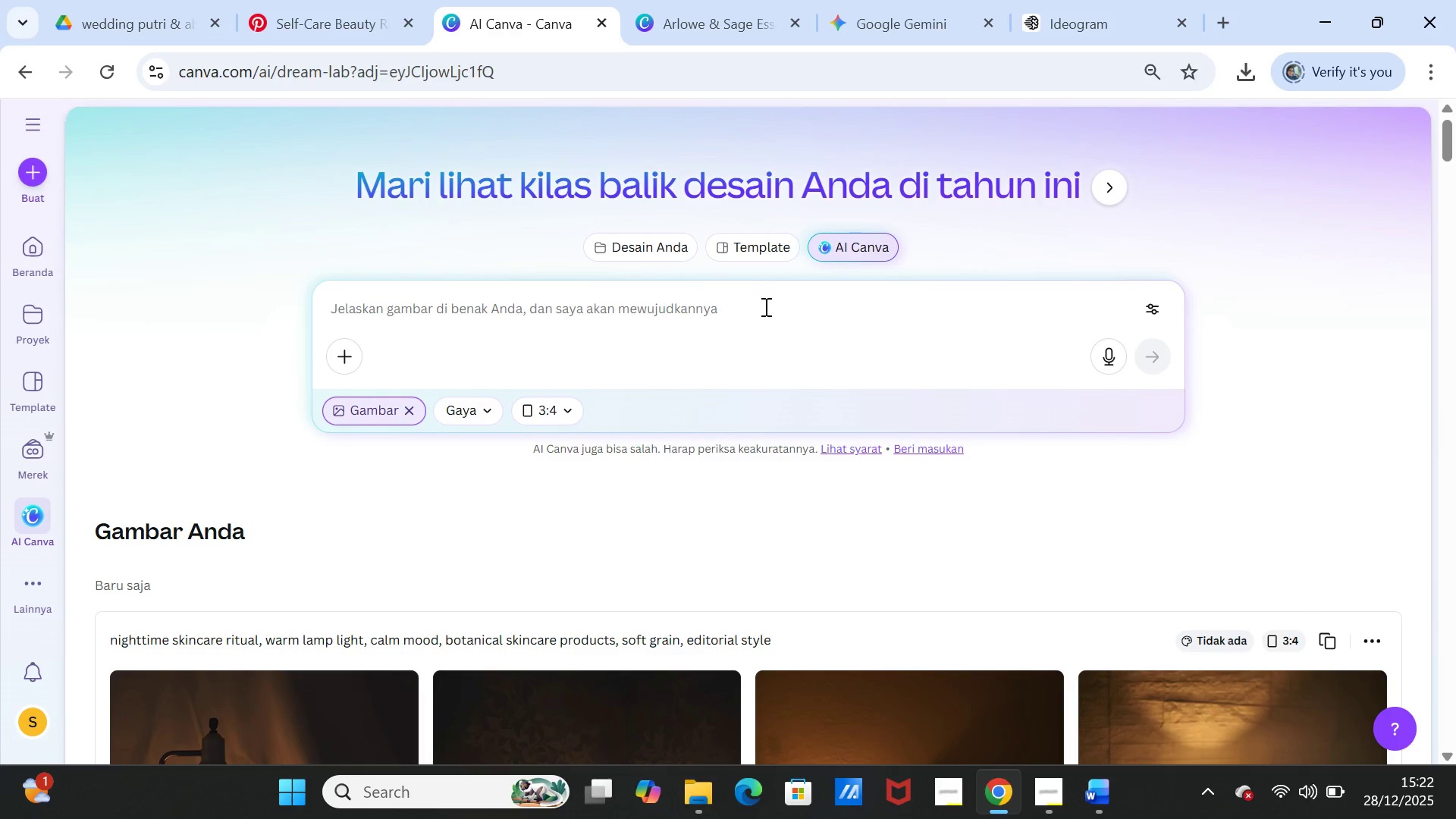 
left_click([764, 309])
 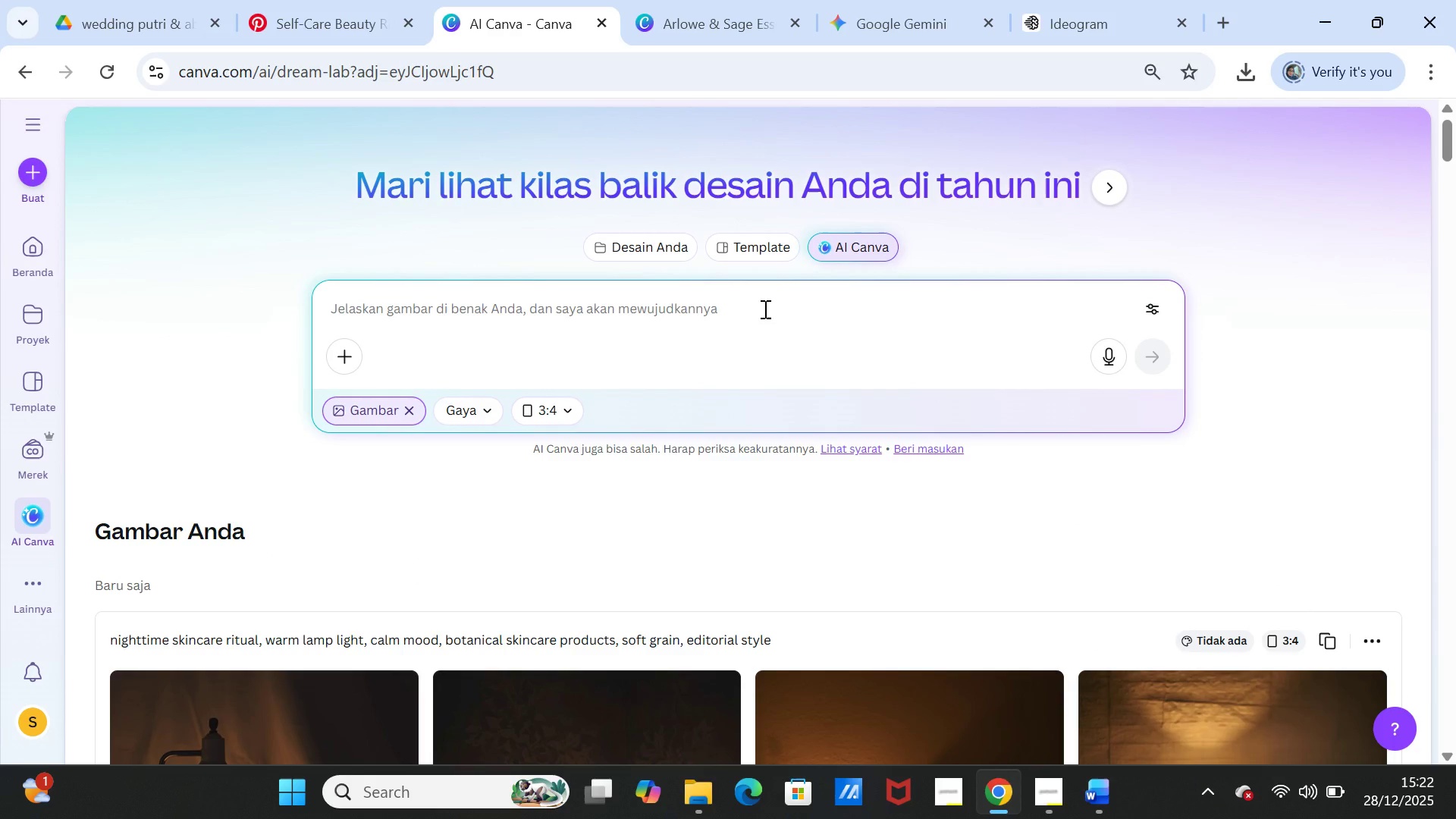 
key(Control+ControlLeft)
 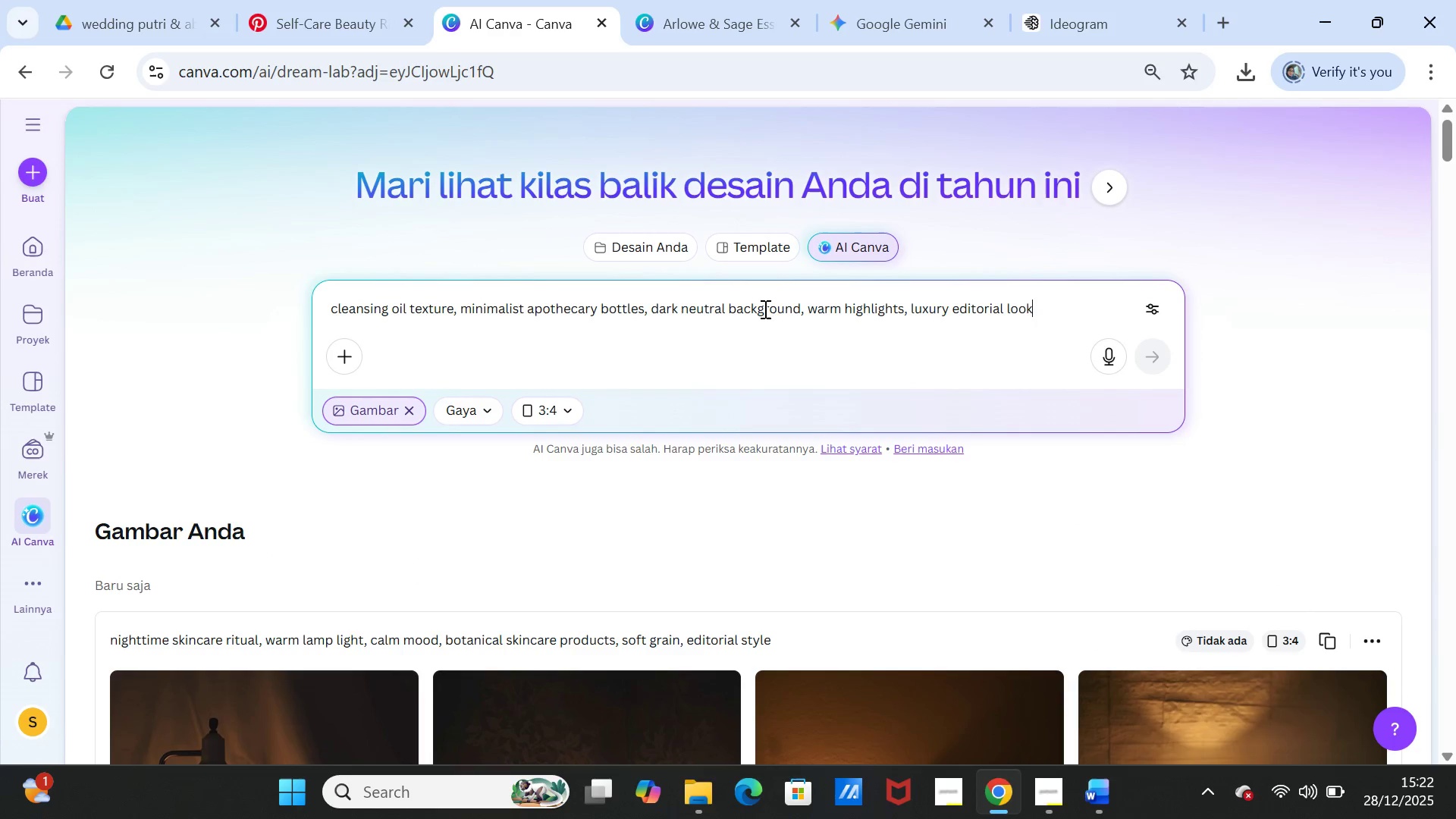 
key(Control+V)
 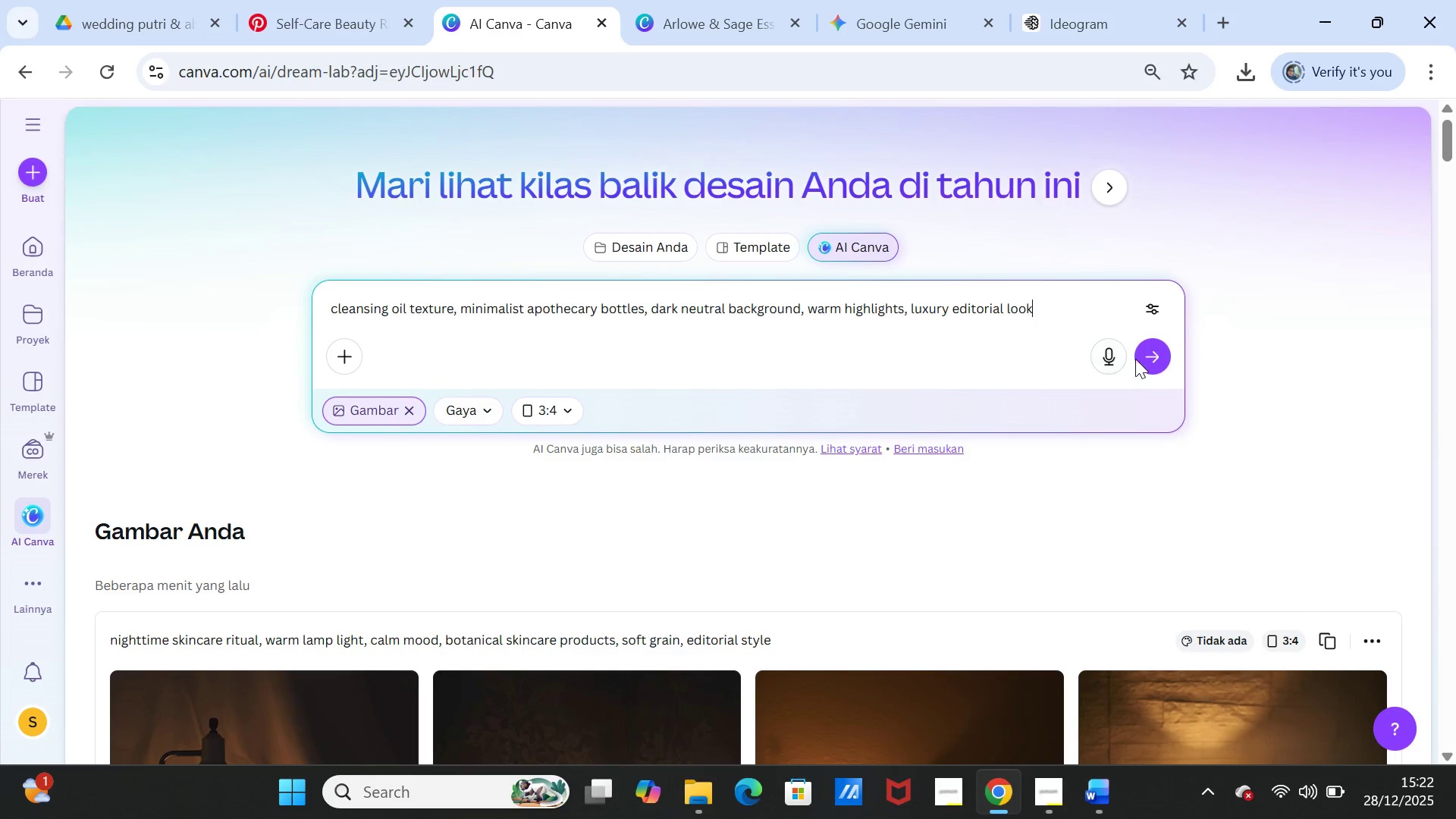 
left_click([1149, 356])
 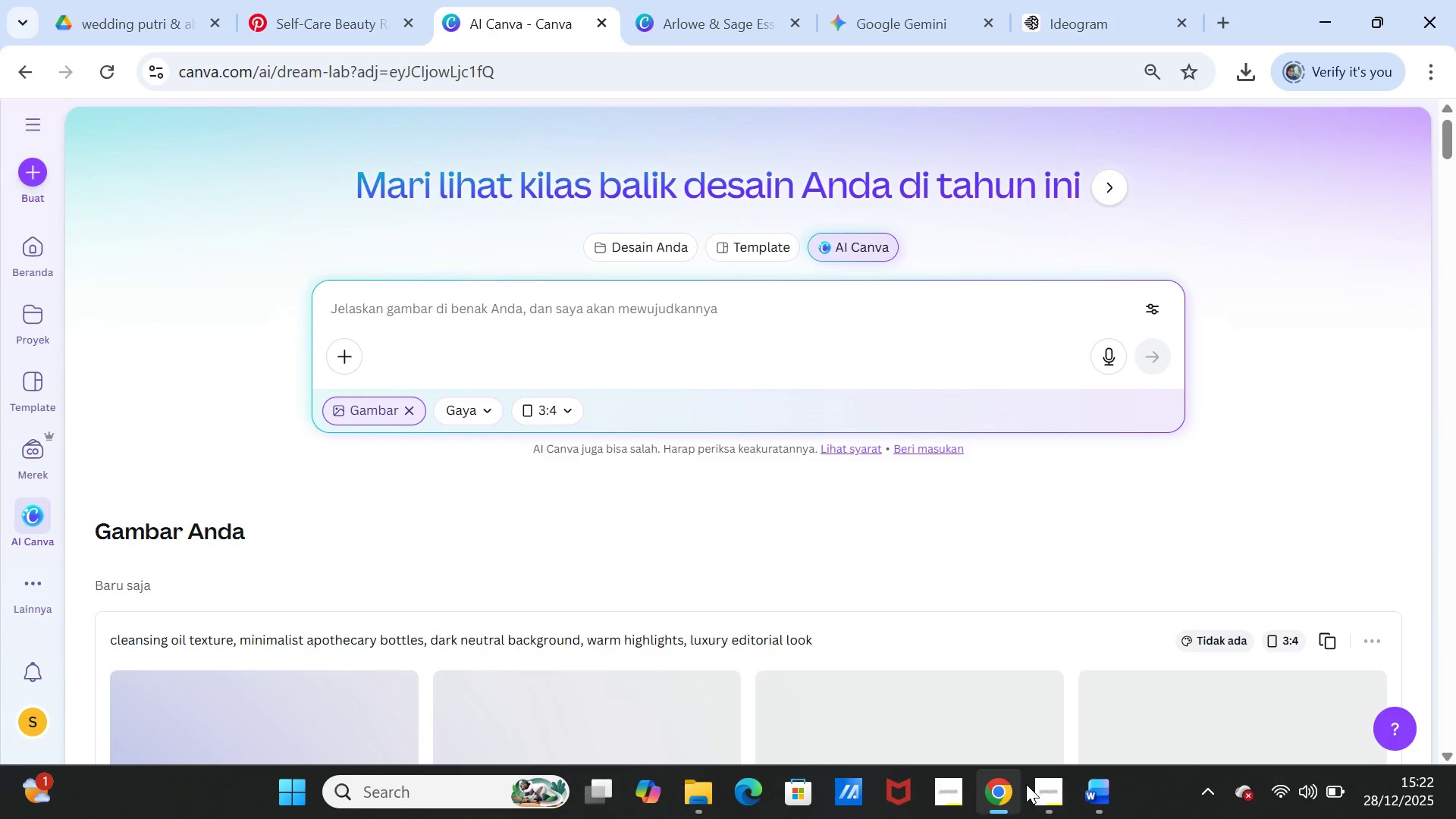 
left_click([1034, 783])